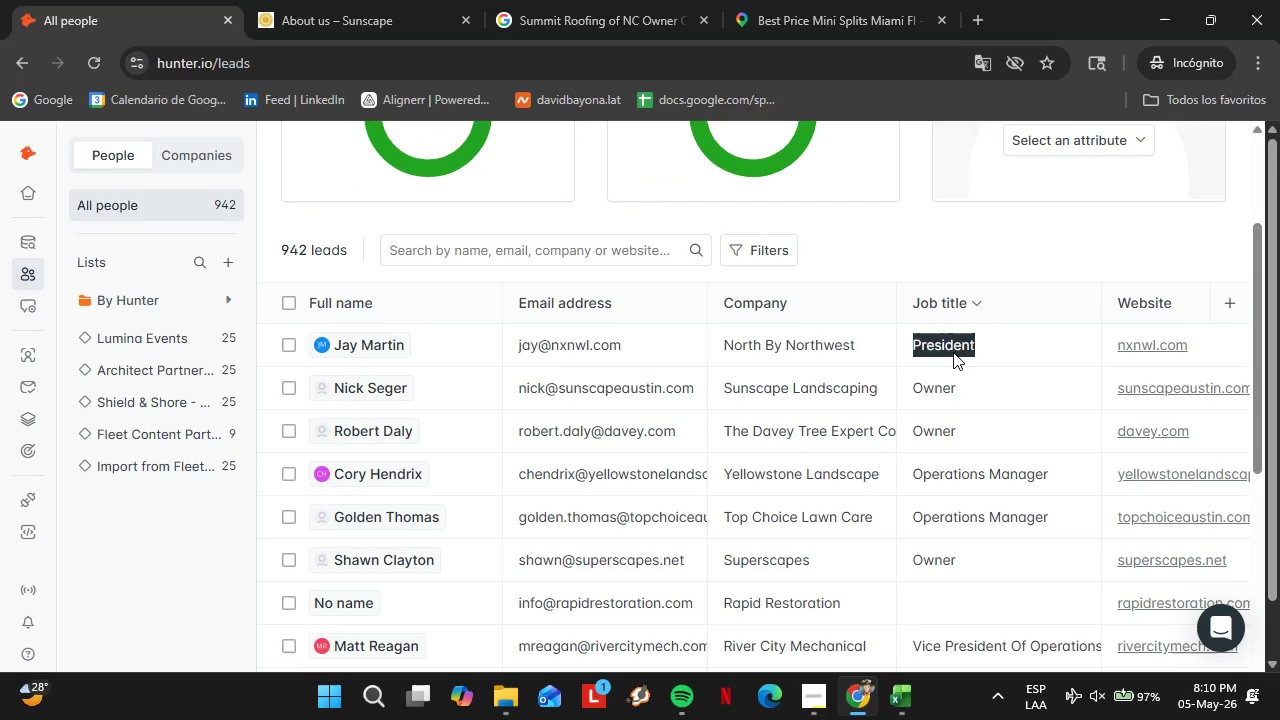 
double_click([1008, 342])
 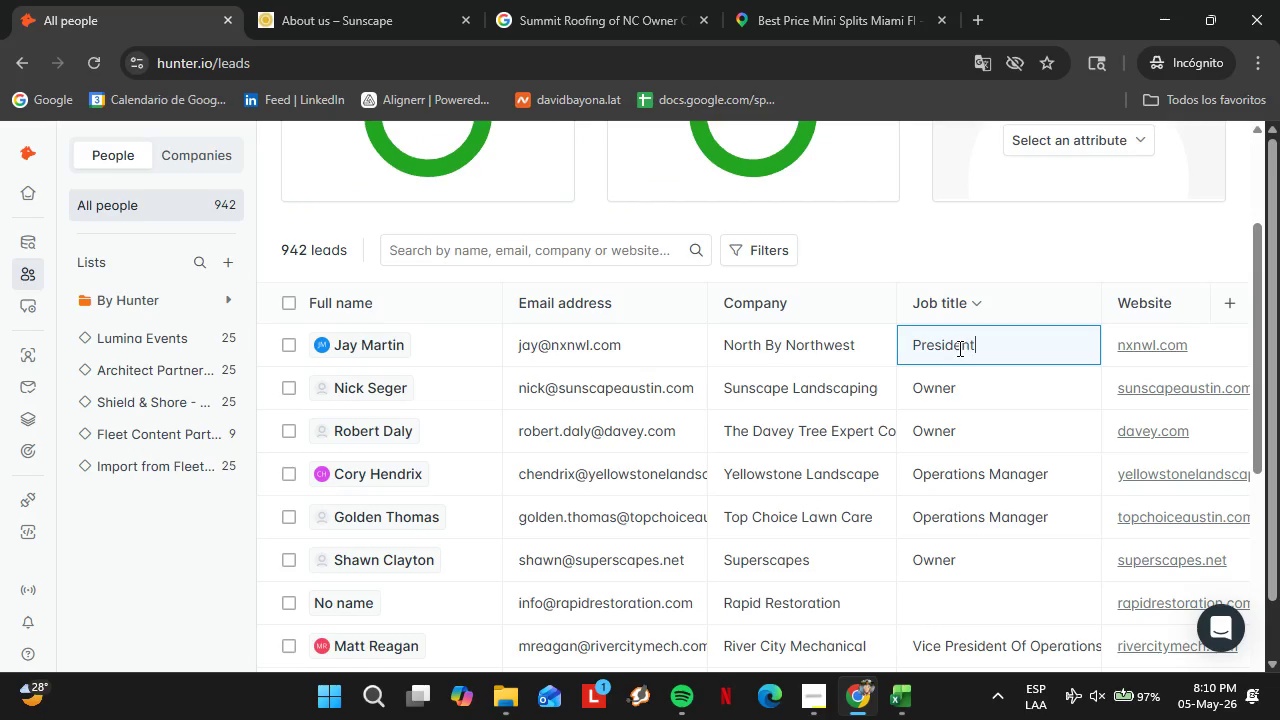 
triple_click([958, 348])
 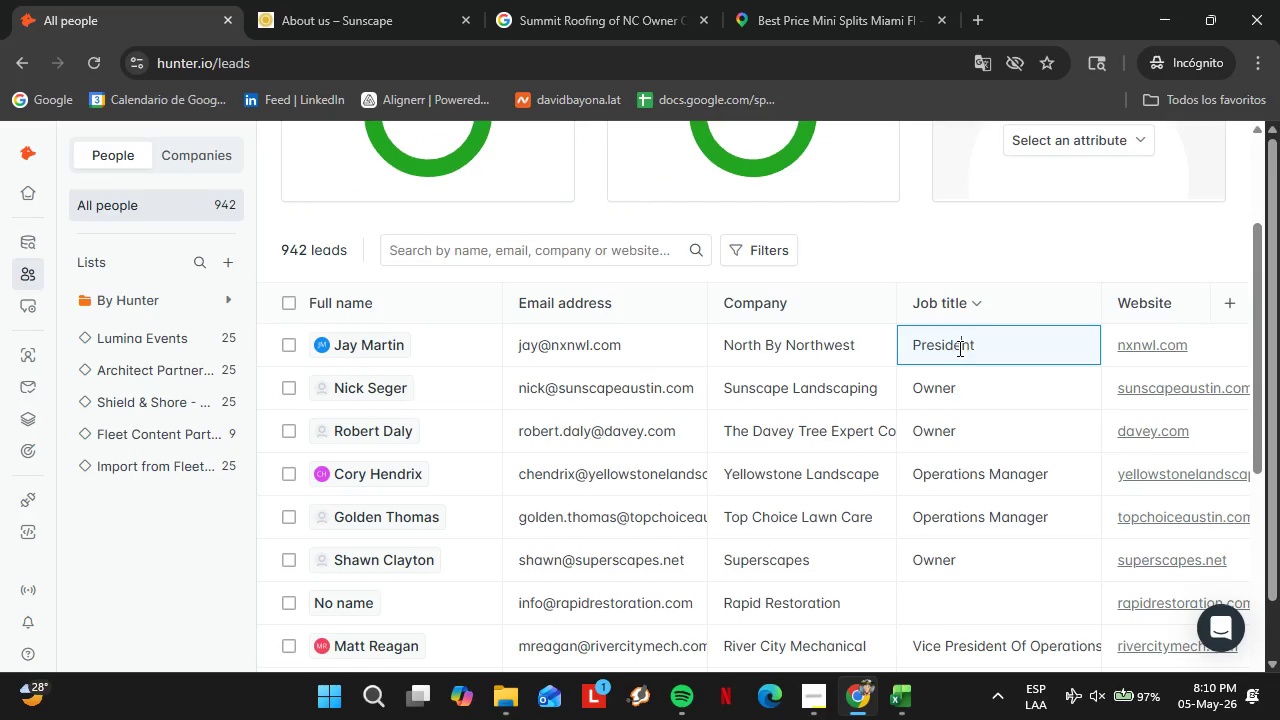 
triple_click([958, 348])
 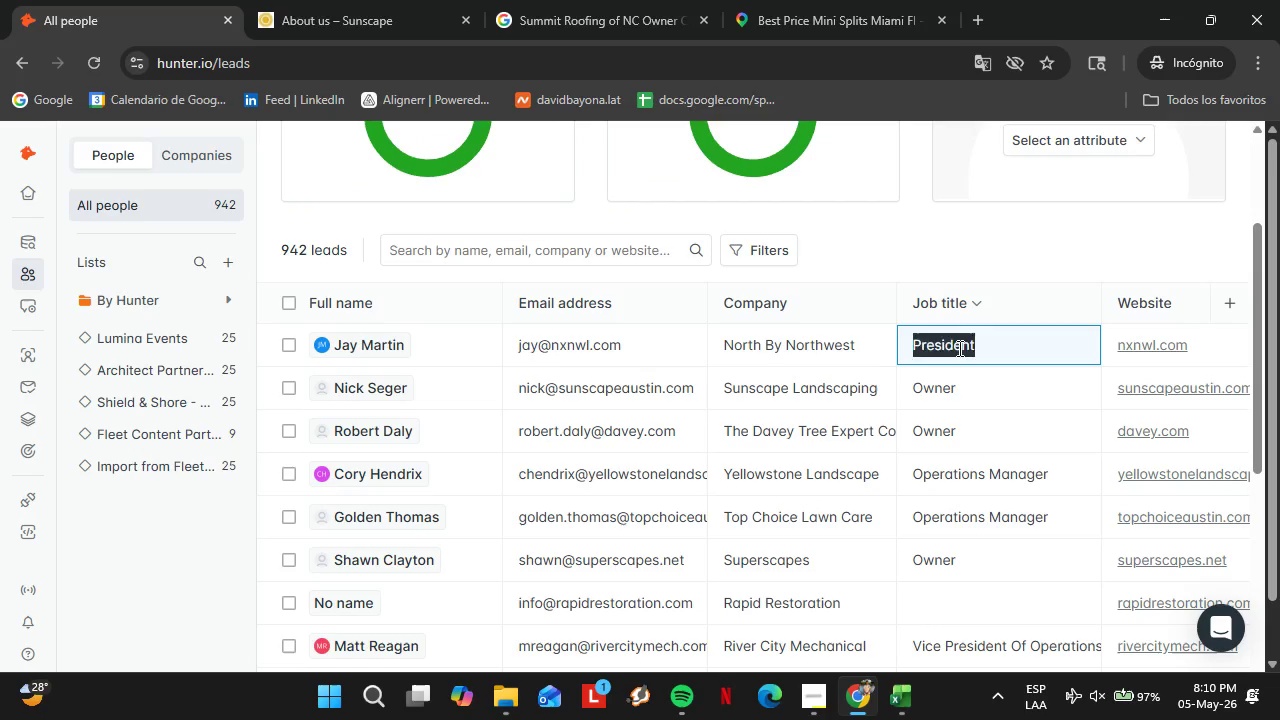 
type(Owne)
 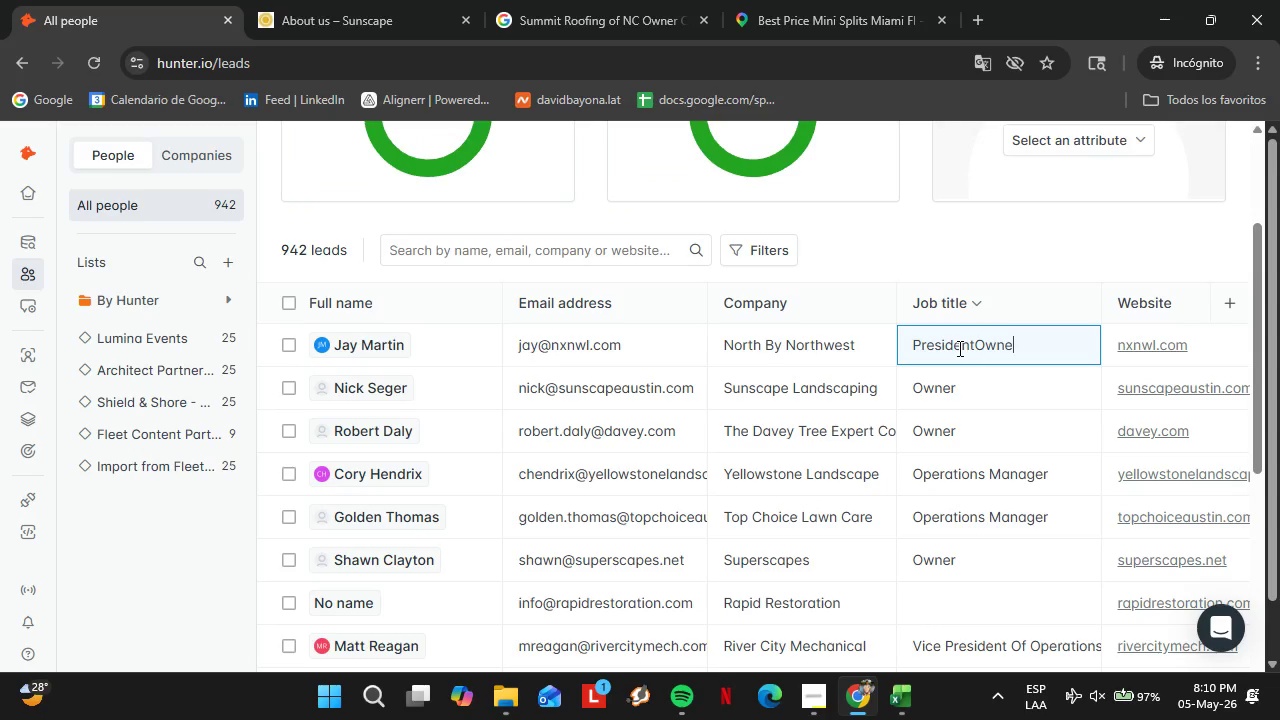 
key(ArrowLeft)
 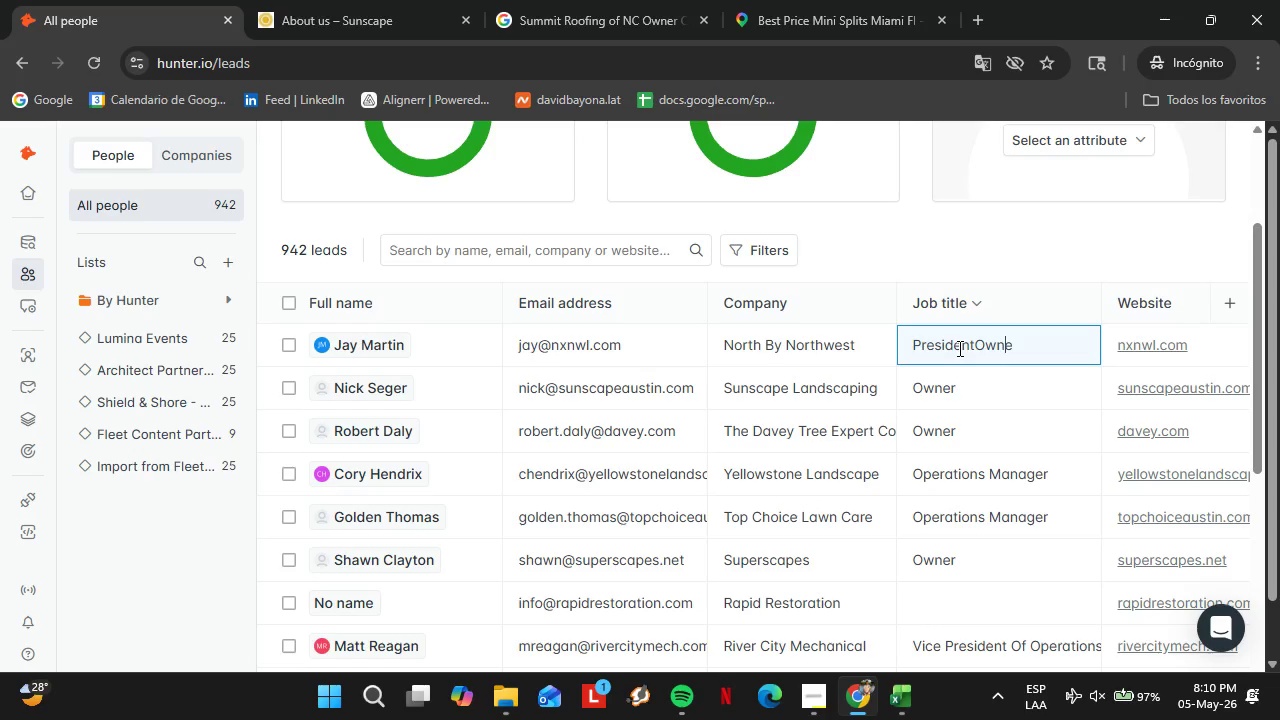 
key(ArrowLeft)
 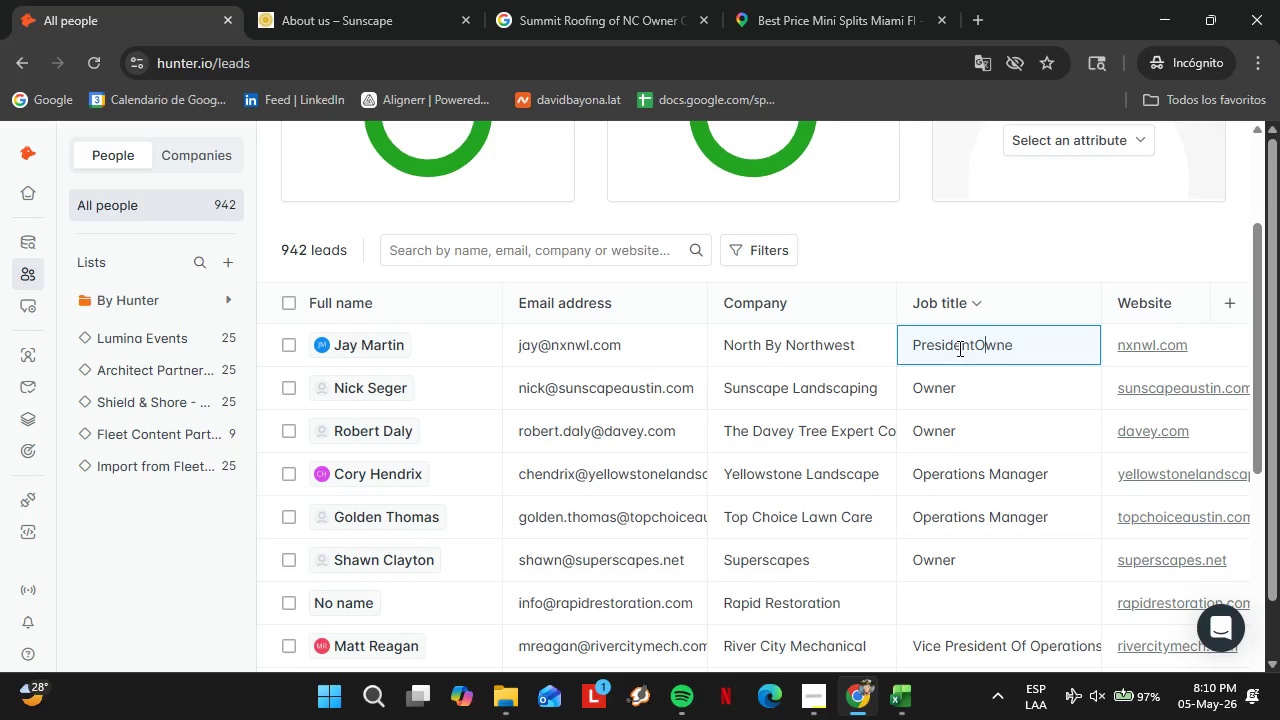 
key(ArrowLeft)
 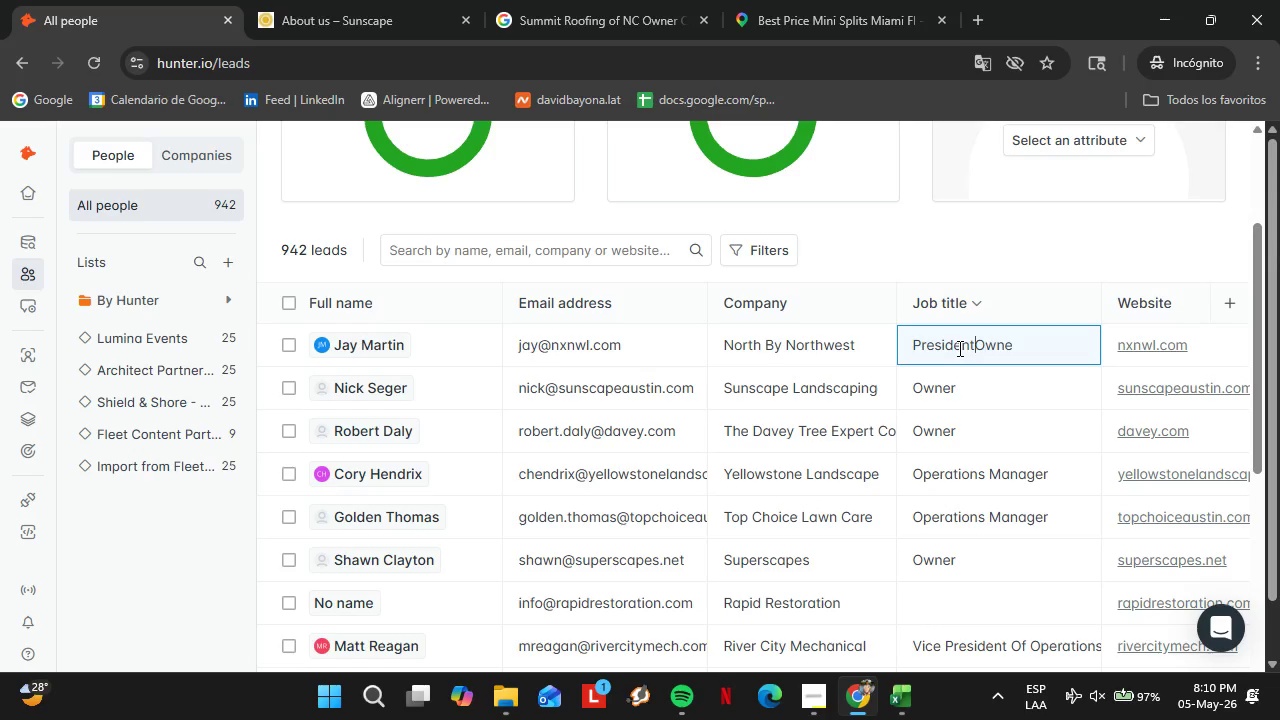 
key(ArrowLeft)
 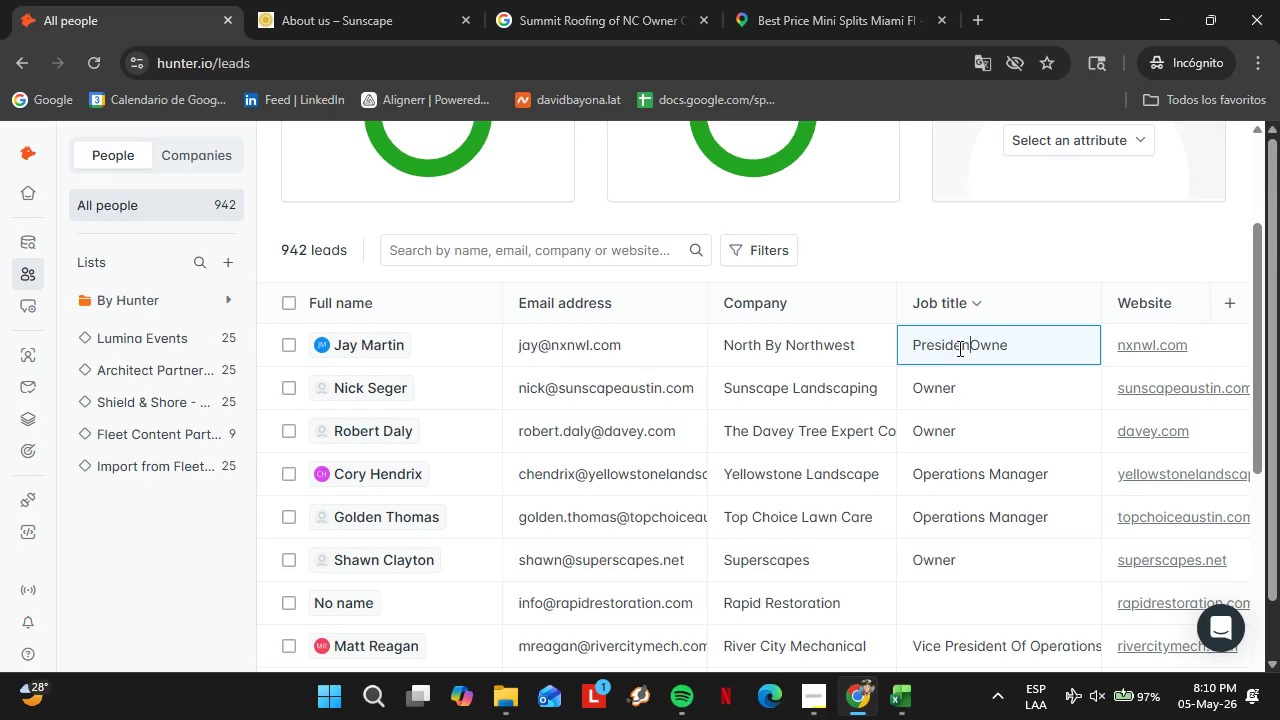 
hold_key(key=Backspace, duration=0.89)
 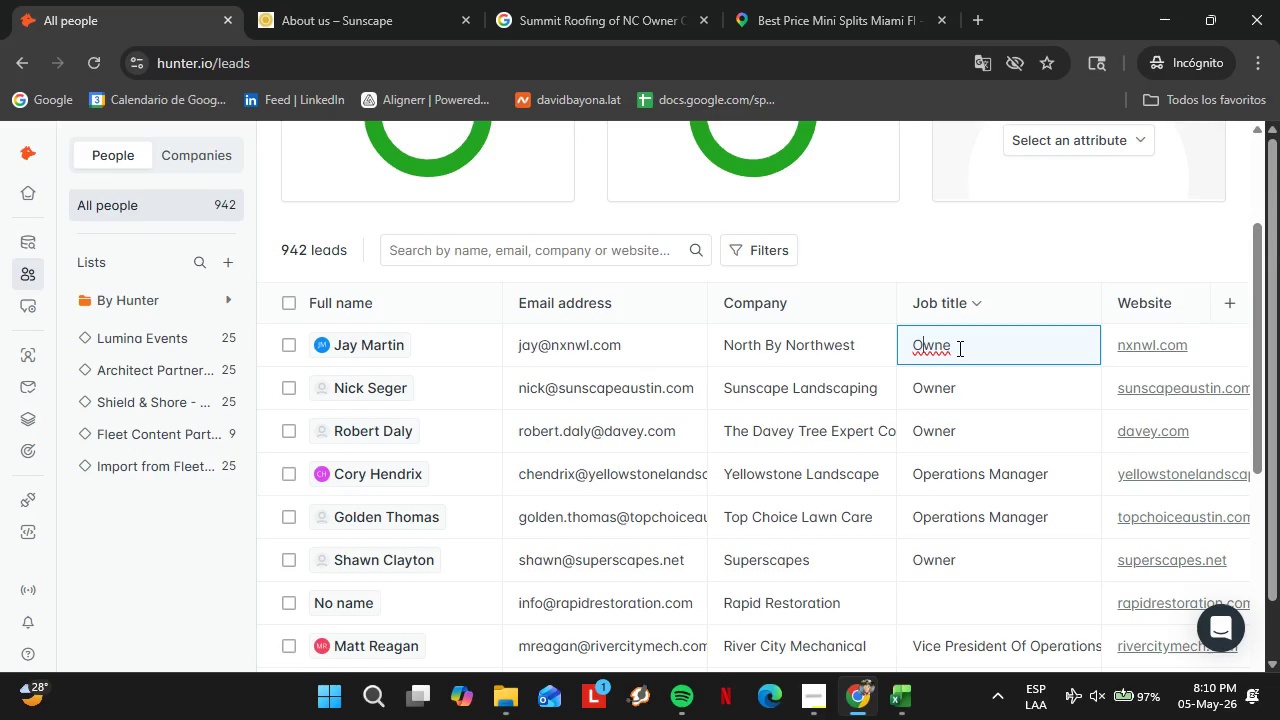 
key(ArrowRight)
 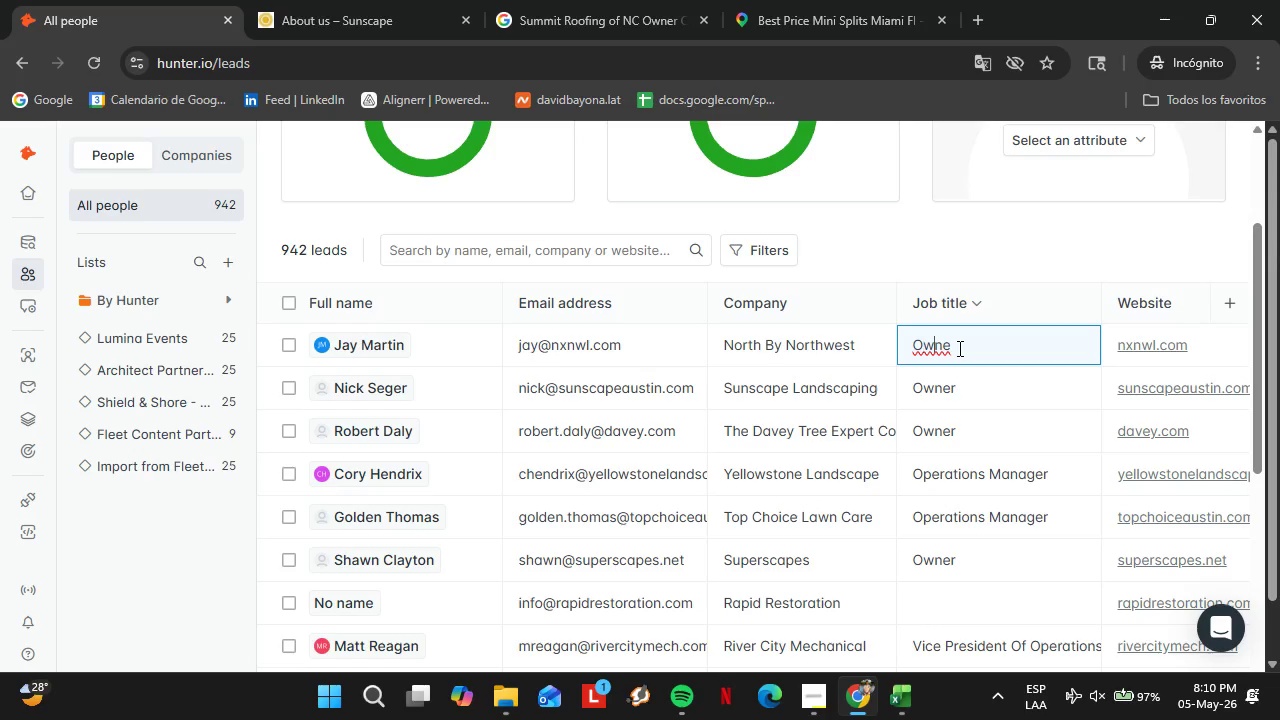 
hold_key(key=ArrowRight, duration=0.64)
 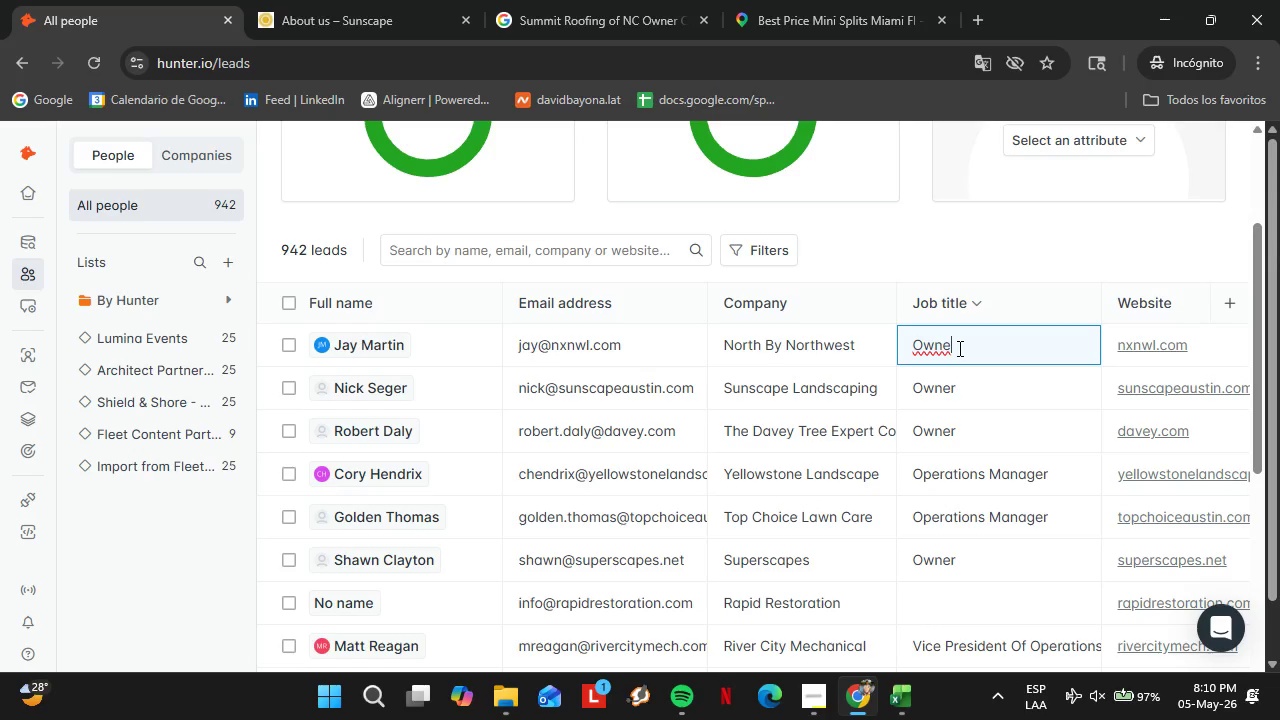 
key(R)
 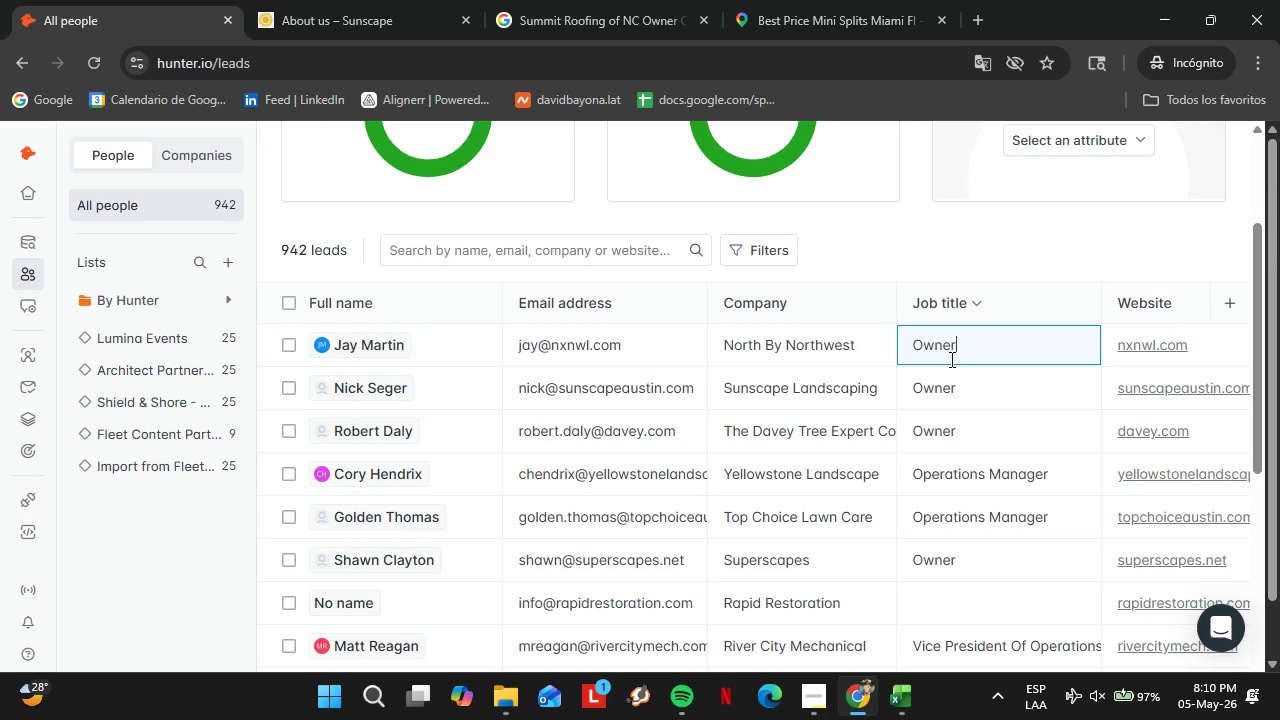 
scroll: coordinate [757, 499], scroll_direction: down, amount: 6.0
 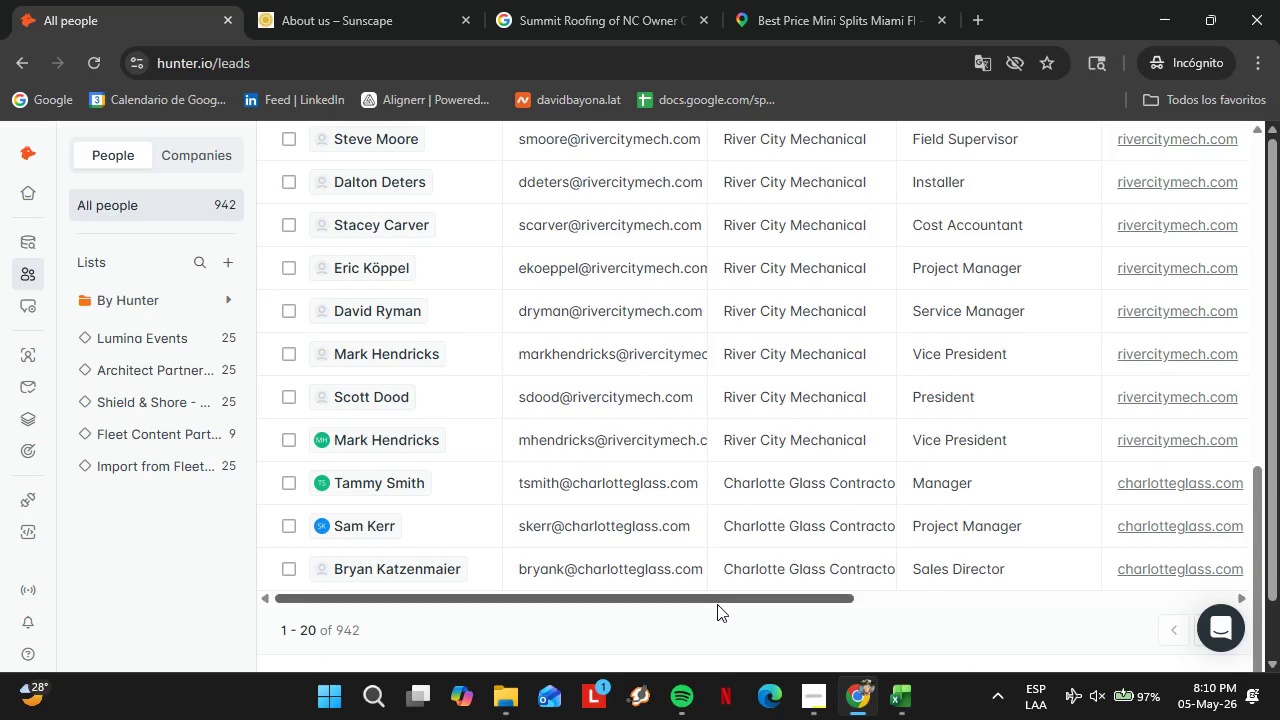 
left_click_drag(start_coordinate=[717, 604], to_coordinate=[1066, 598])
 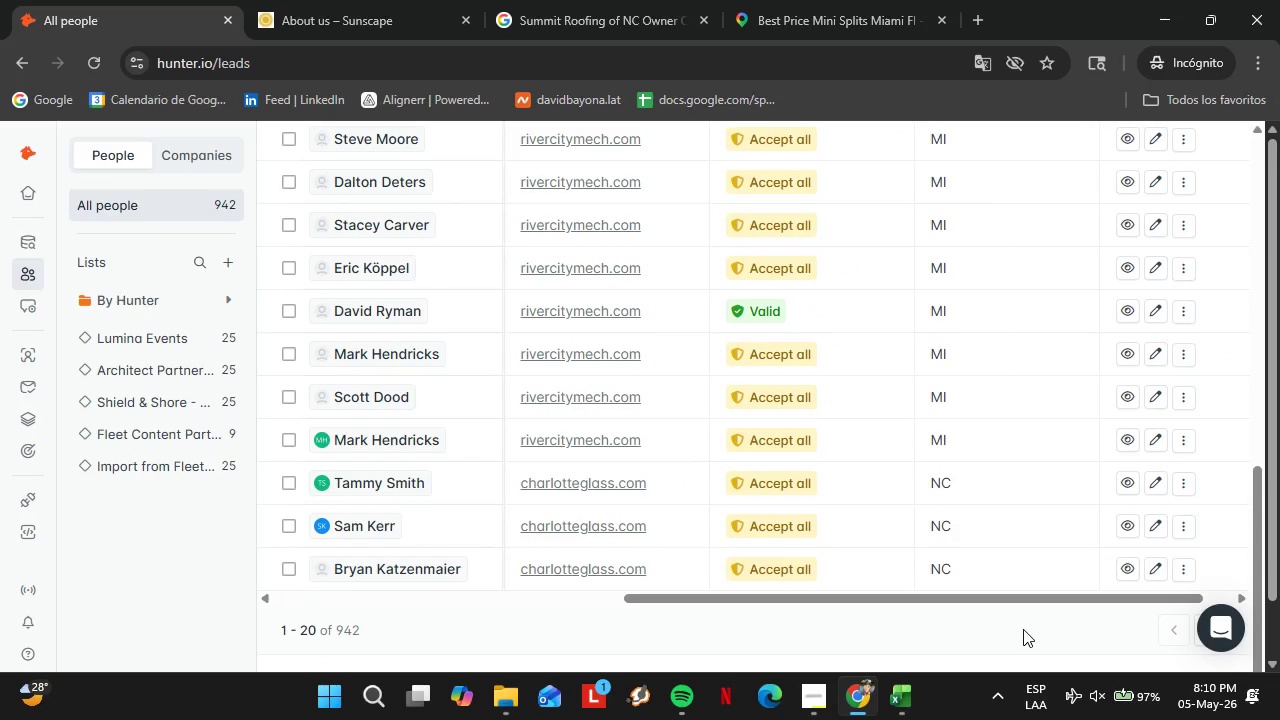 
left_click([1023, 629])
 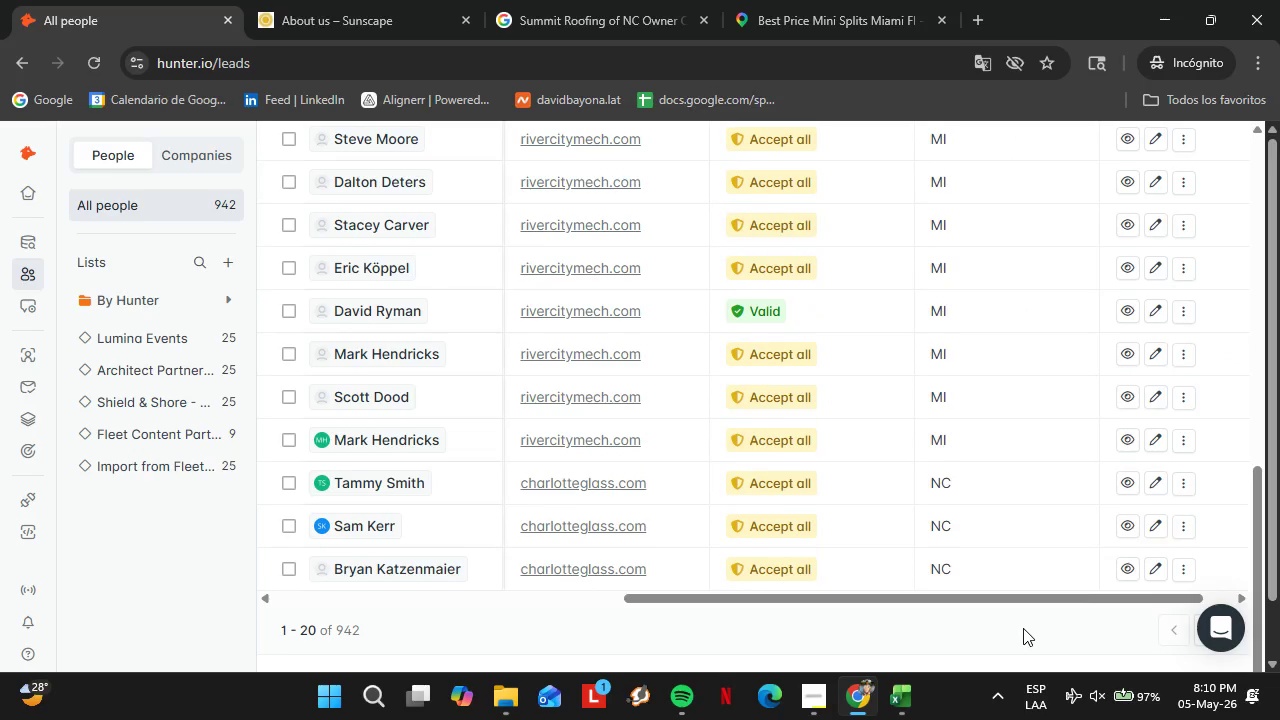 
scroll: coordinate [1009, 583], scroll_direction: up, amount: 7.0
 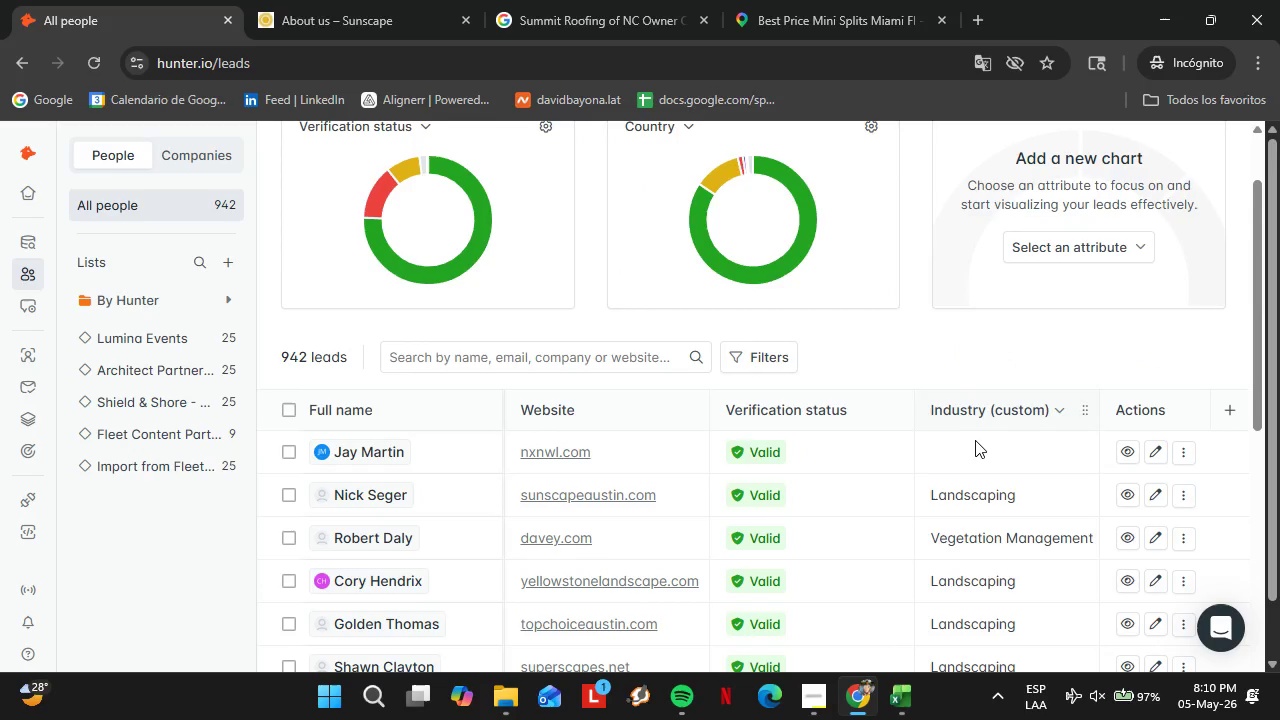 
double_click([975, 441])
 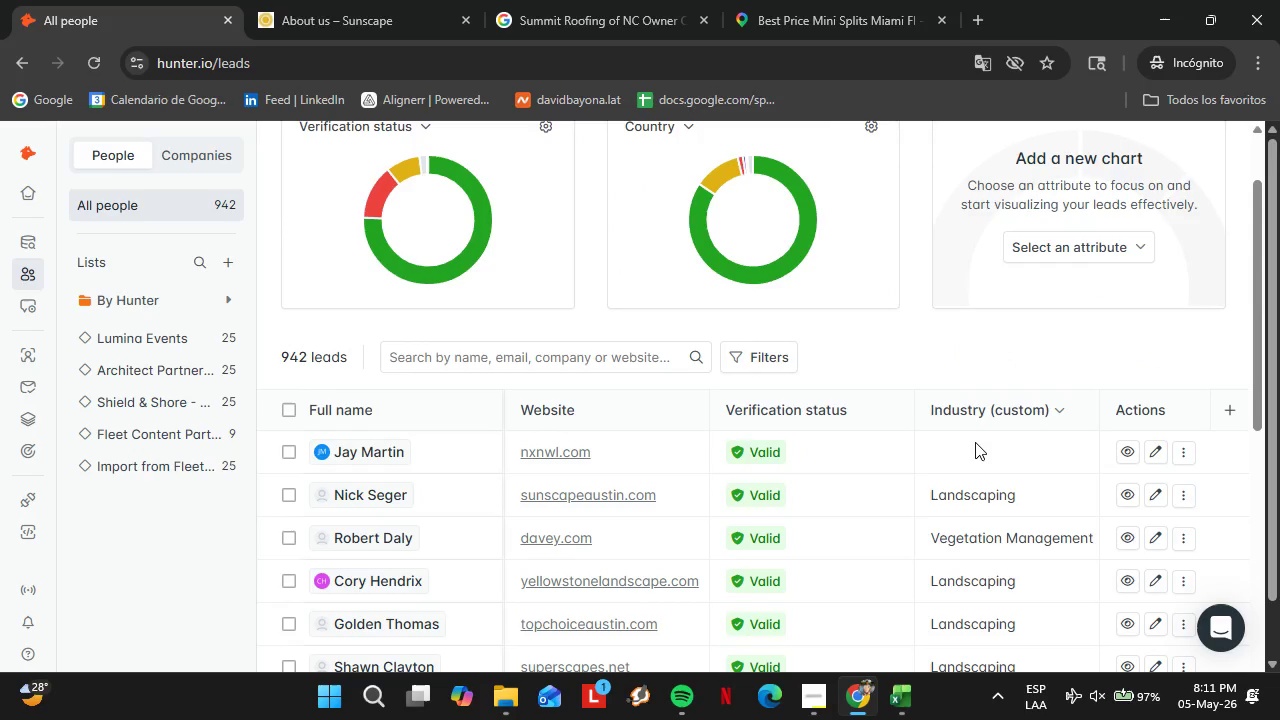 
triple_click([975, 441])
 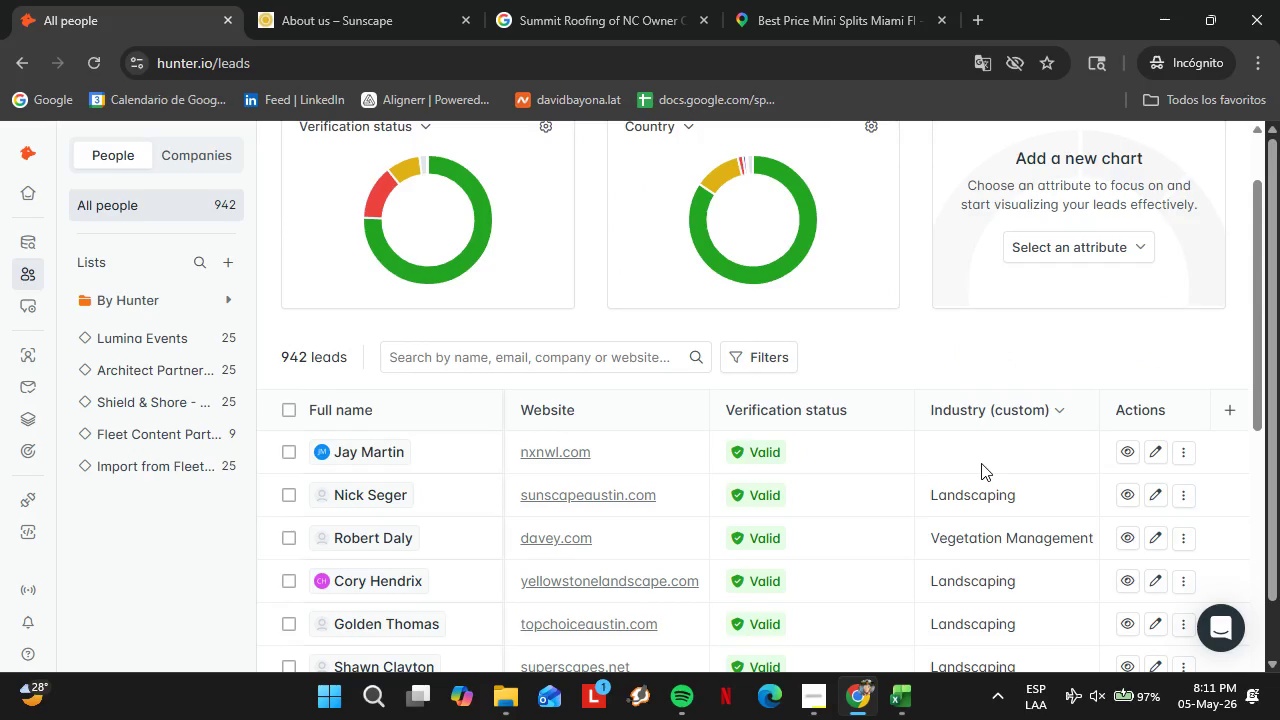 
double_click([981, 463])
 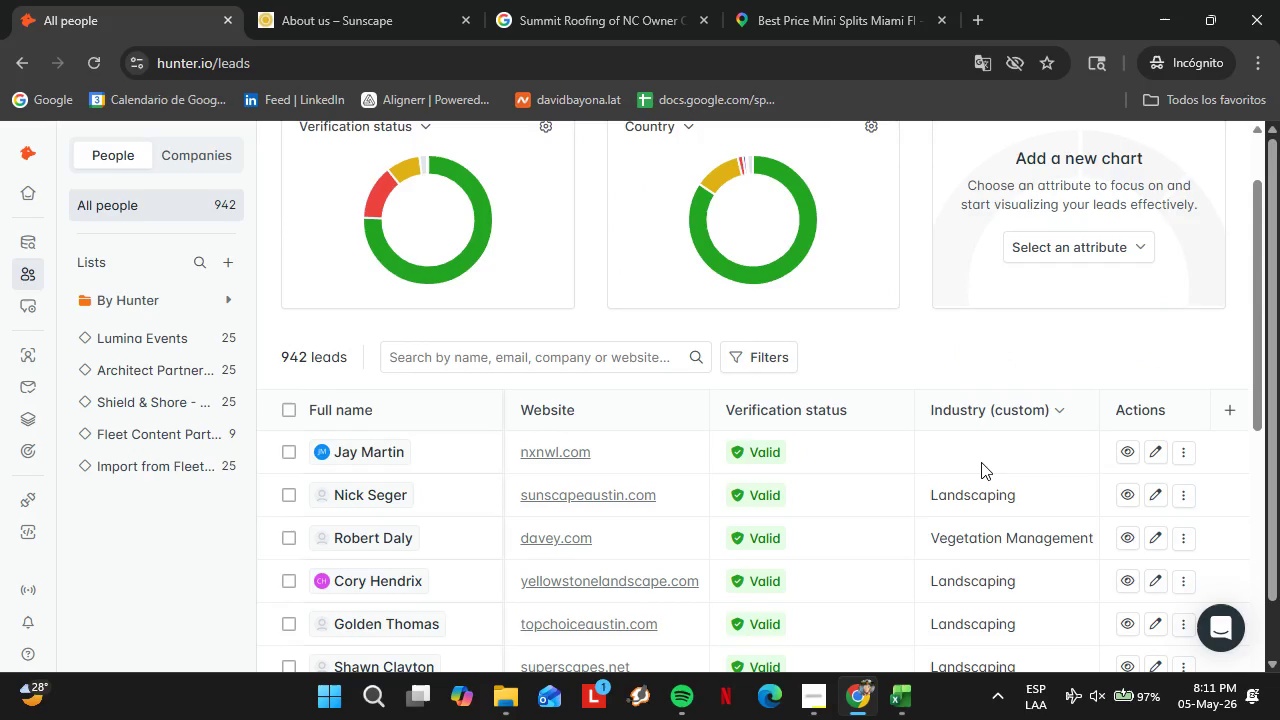 
triple_click([981, 463])
 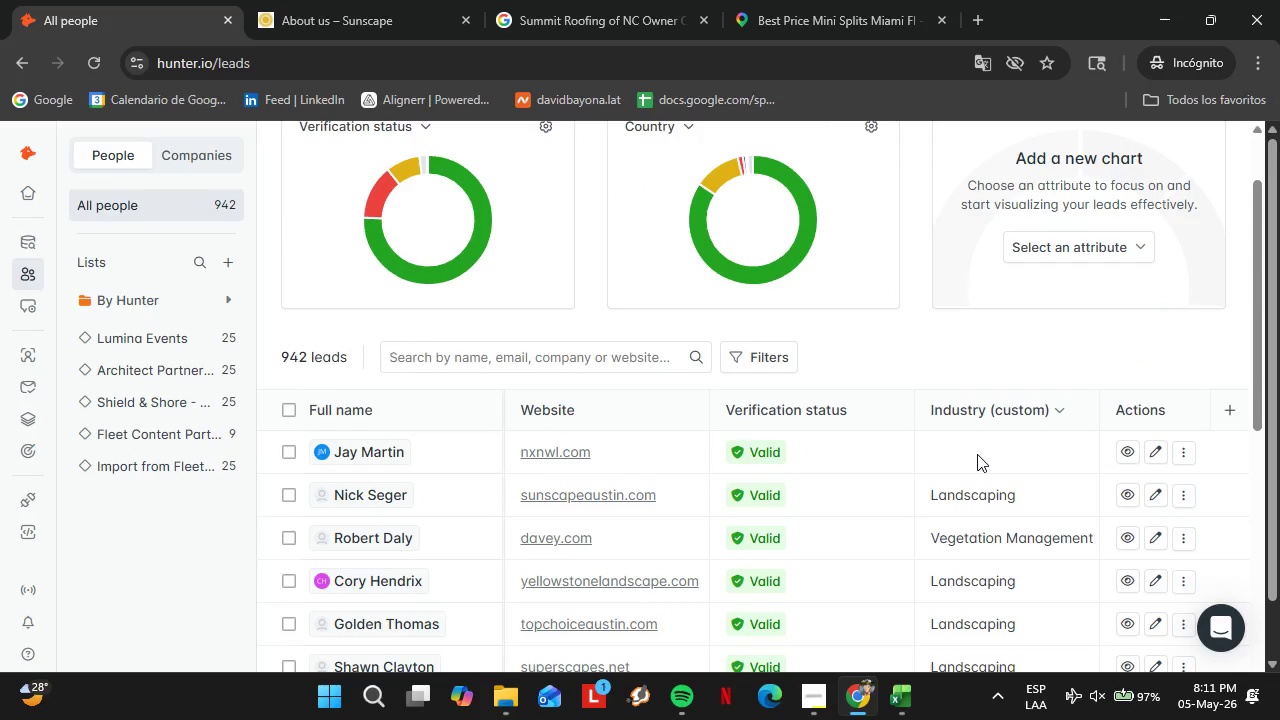 
triple_click([977, 454])
 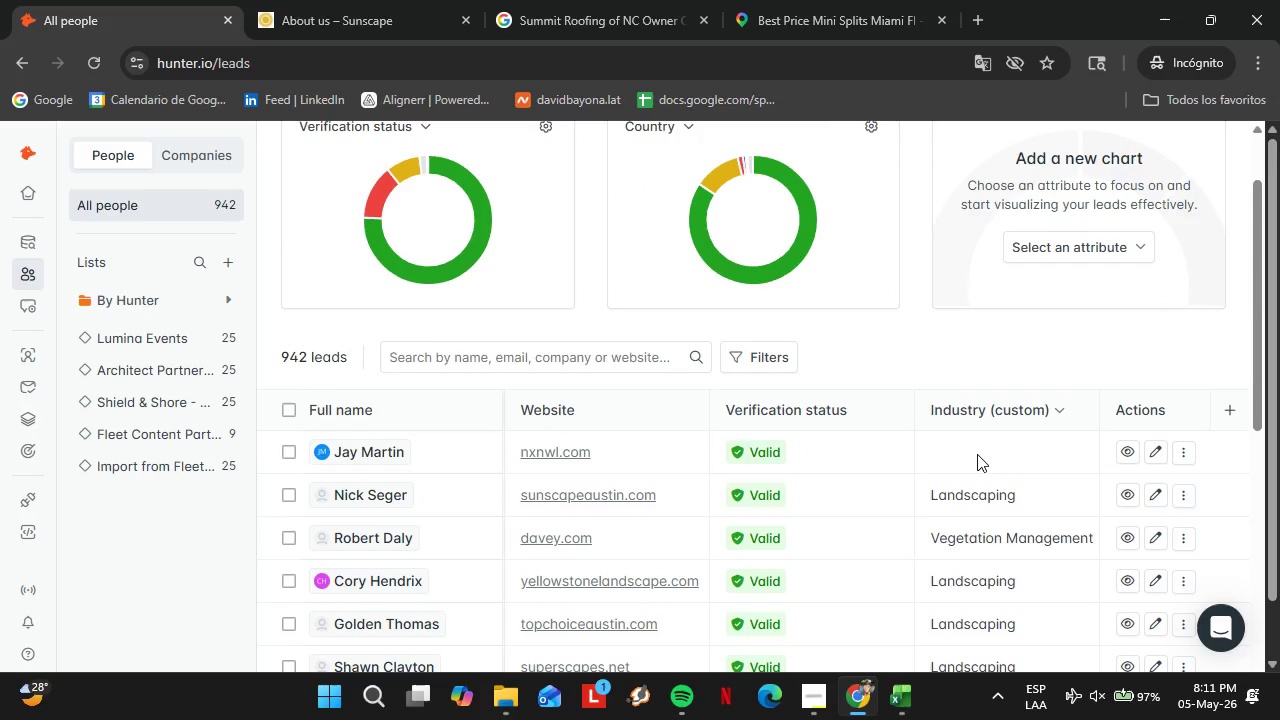 
triple_click([977, 454])
 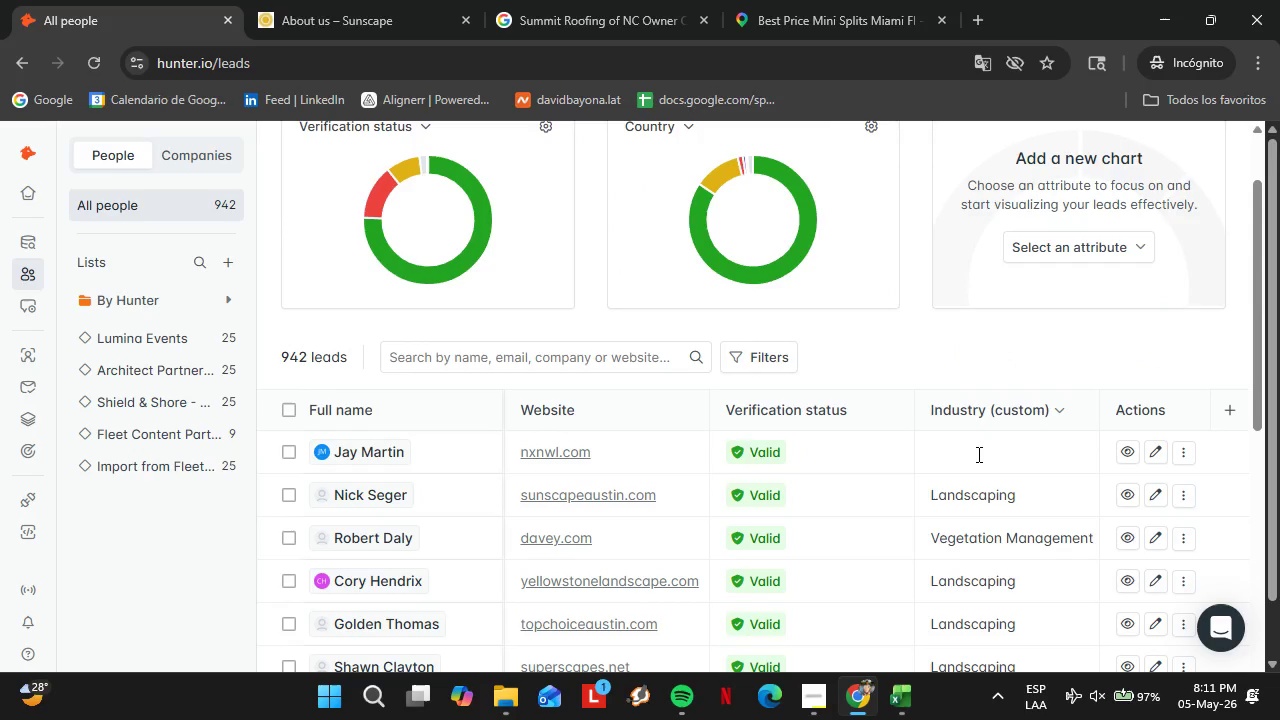 
triple_click([977, 454])
 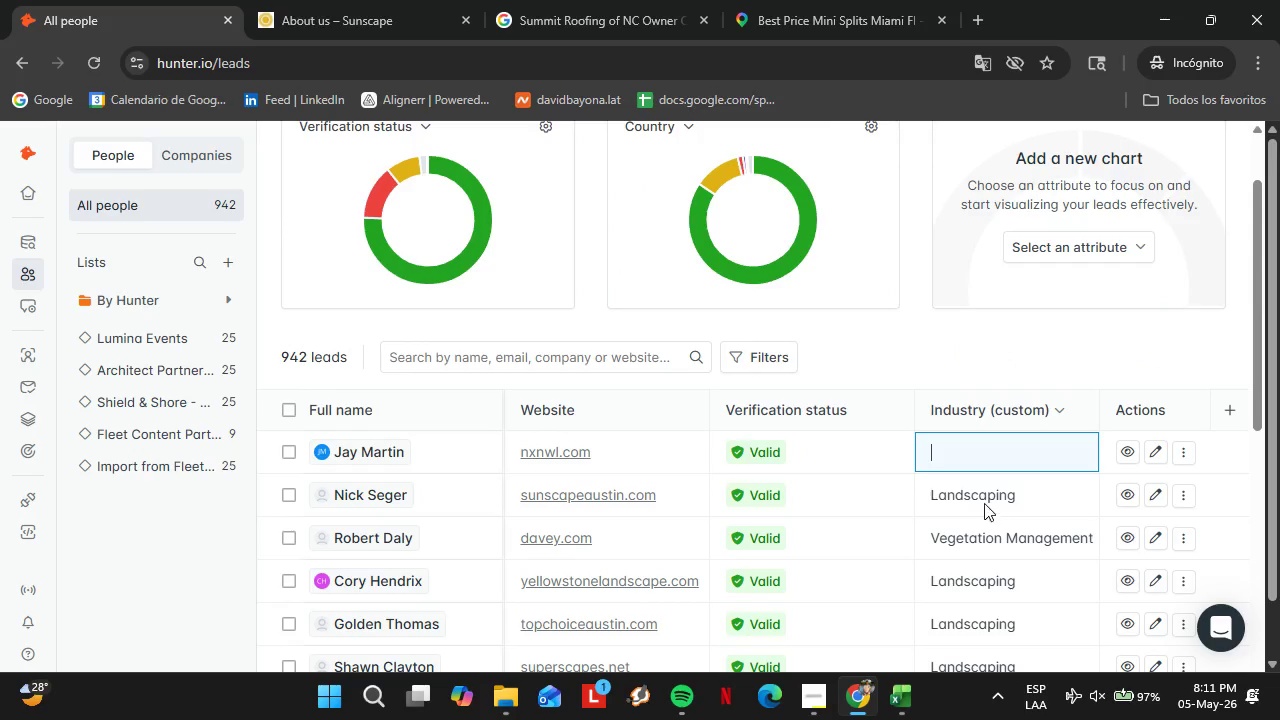 
double_click([979, 497])
 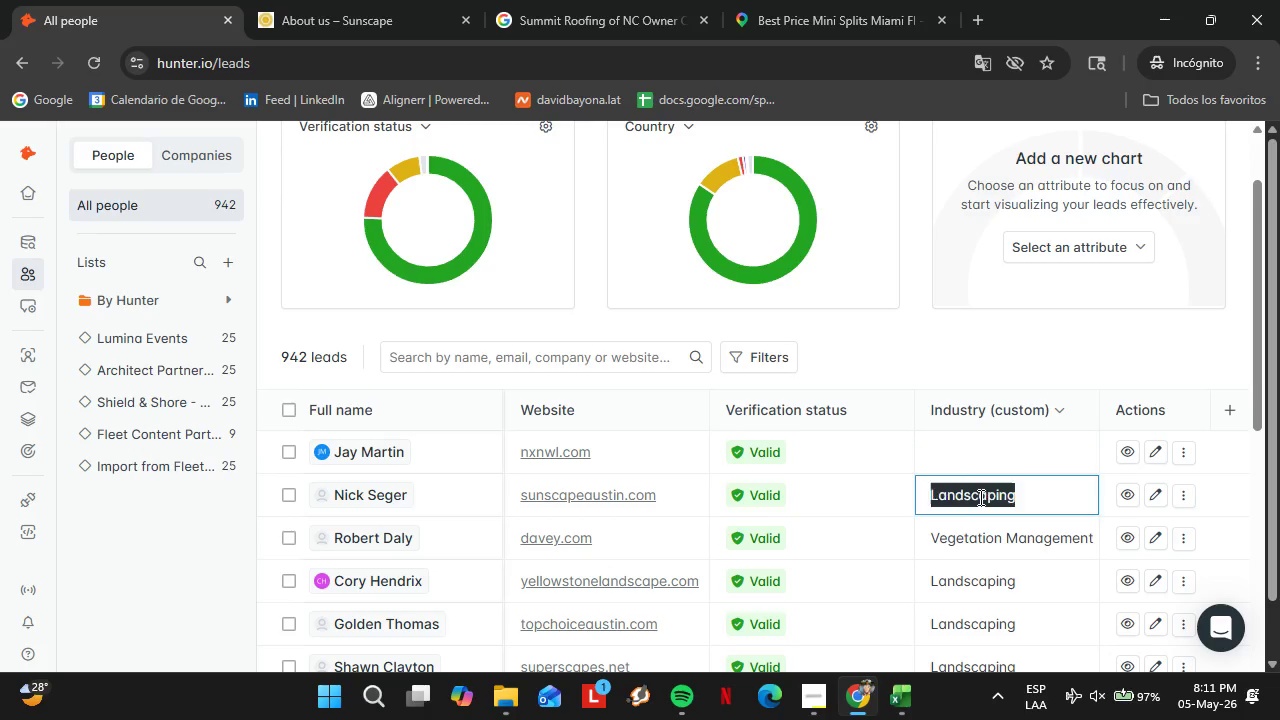 
triple_click([979, 497])
 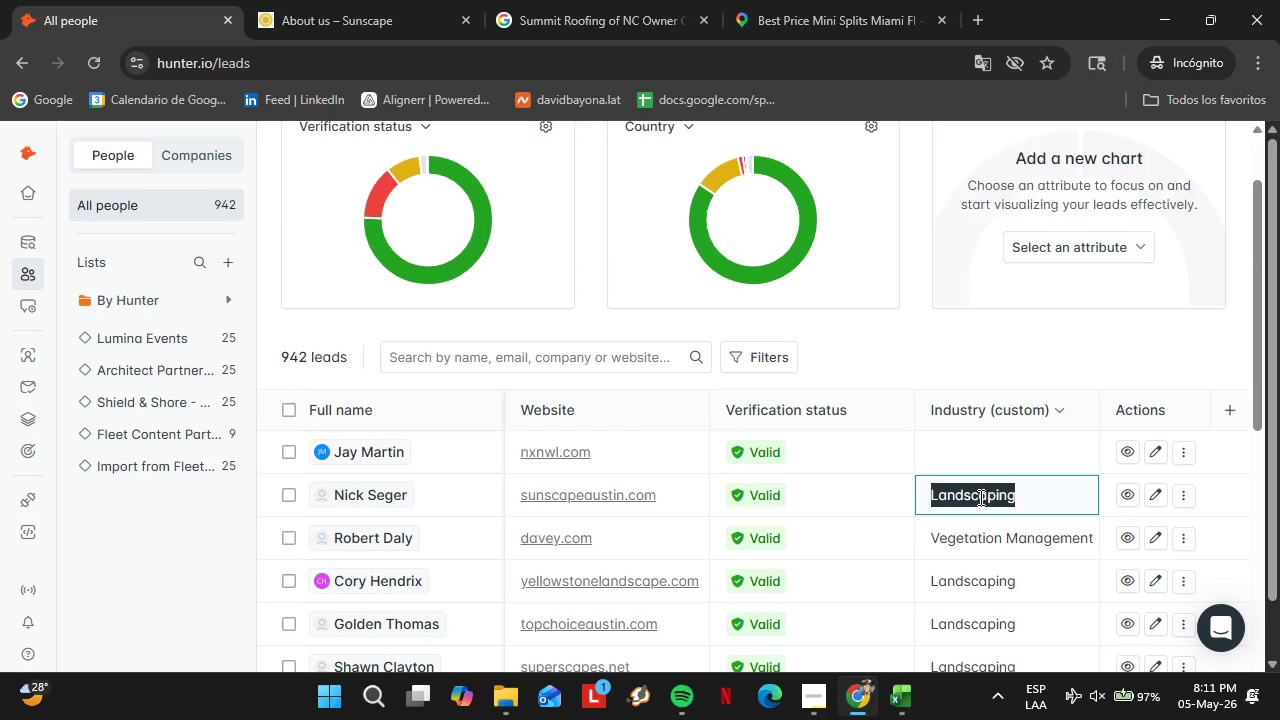 
key(Control+C)
 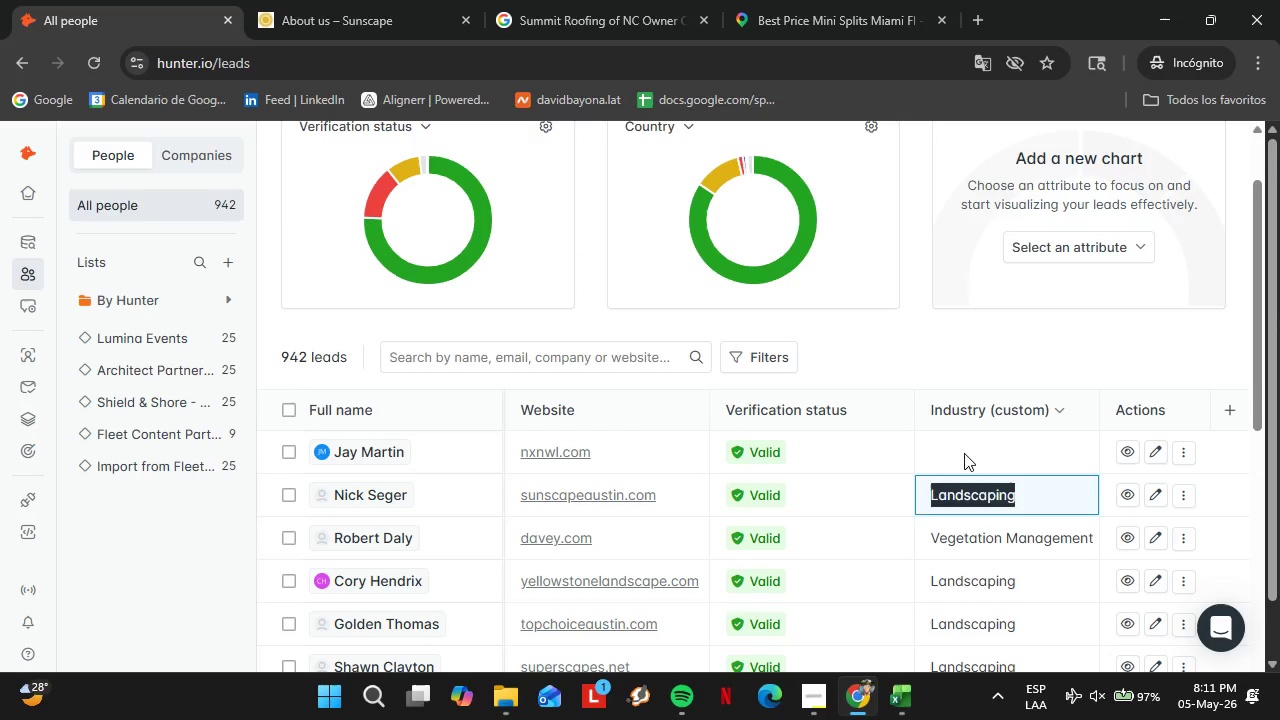 
double_click([964, 453])
 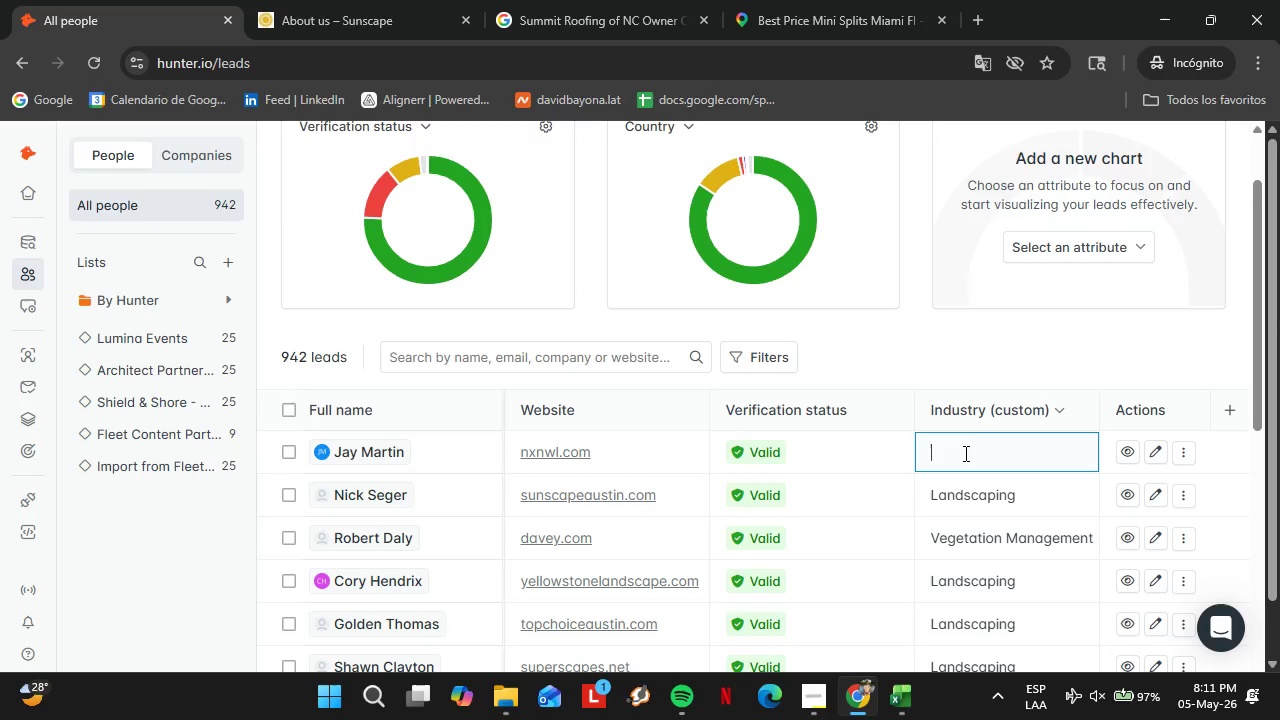 
triple_click([964, 453])
 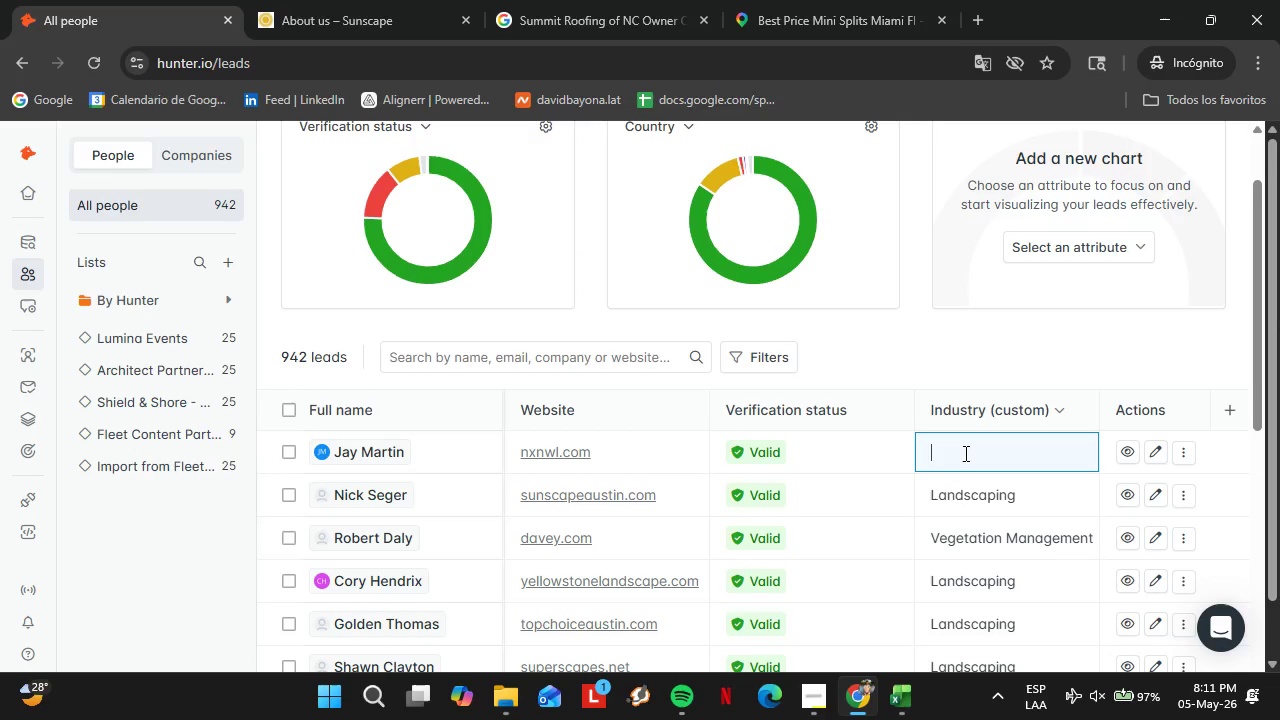 
key(Control+V)
 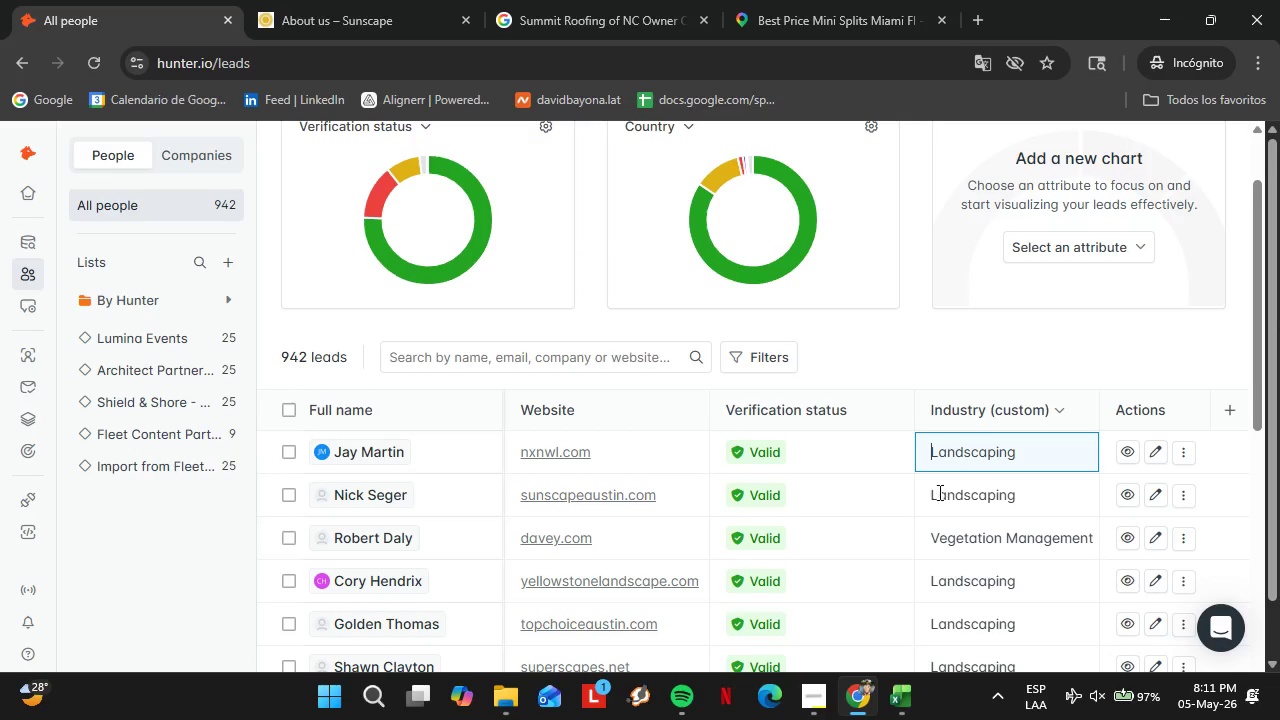 
scroll: coordinate [930, 489], scroll_direction: down, amount: 9.0
 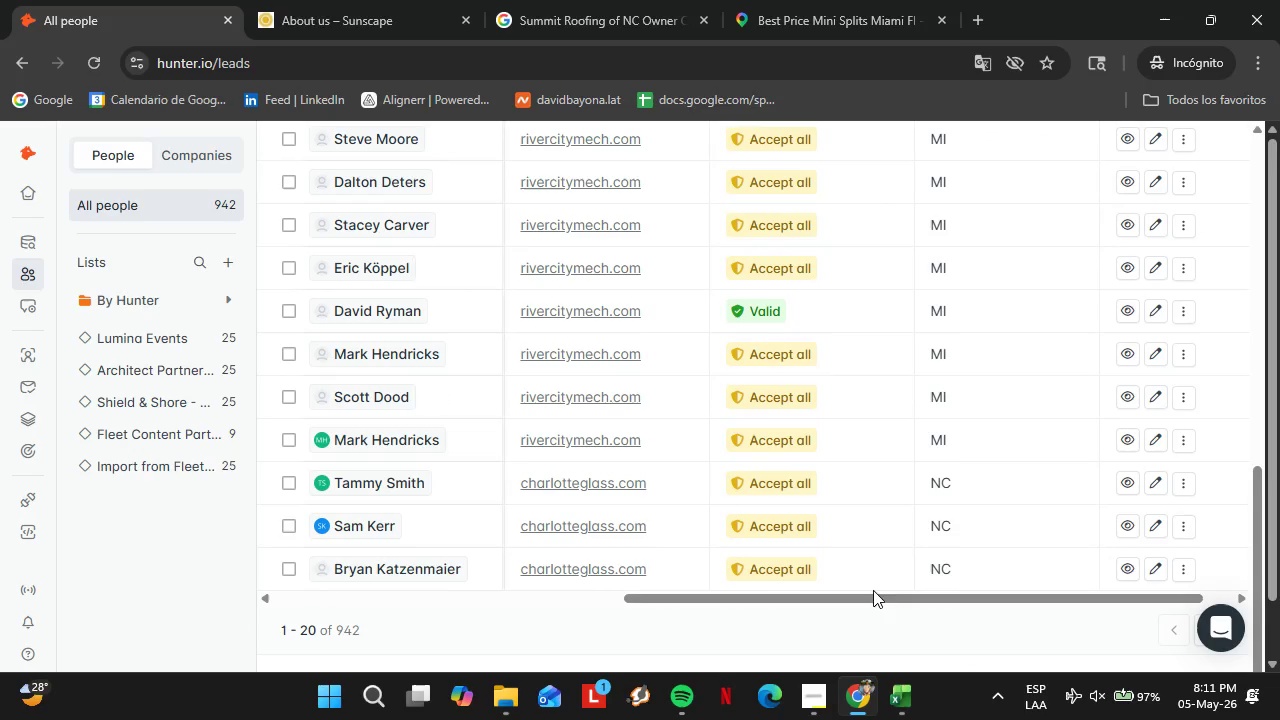 
left_click_drag(start_coordinate=[872, 598], to_coordinate=[466, 605])
 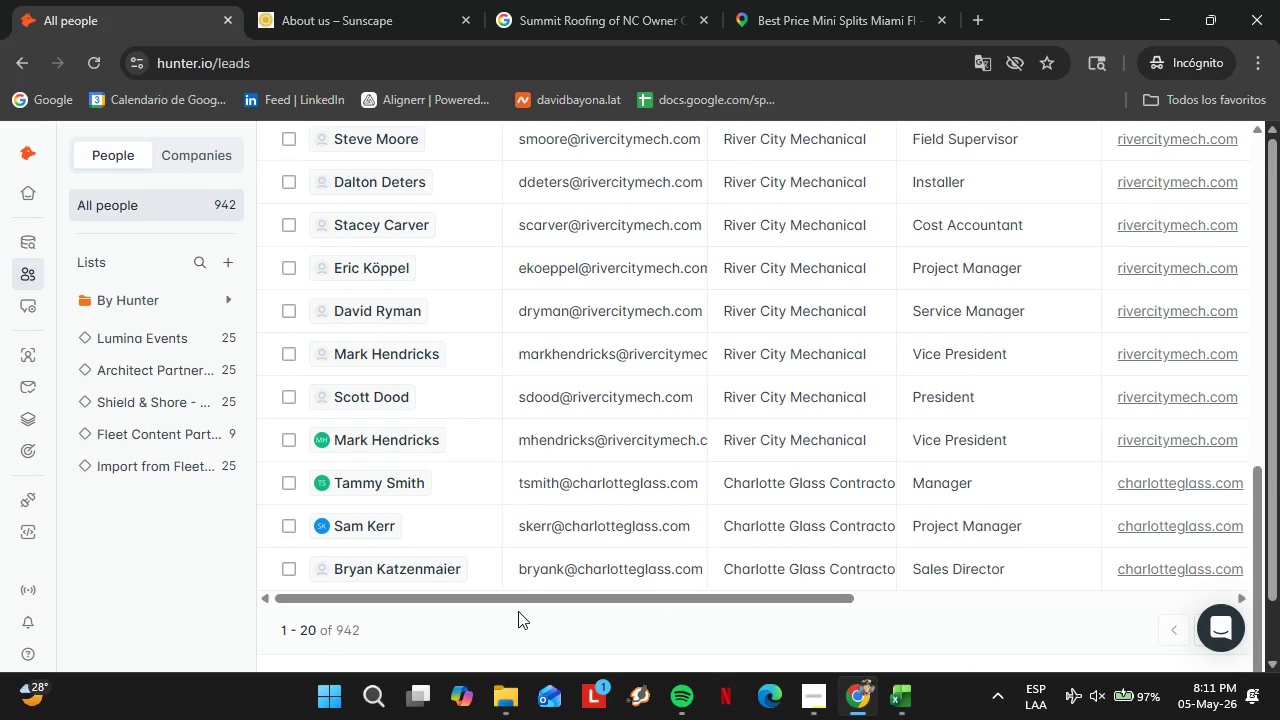 
left_click([518, 611])
 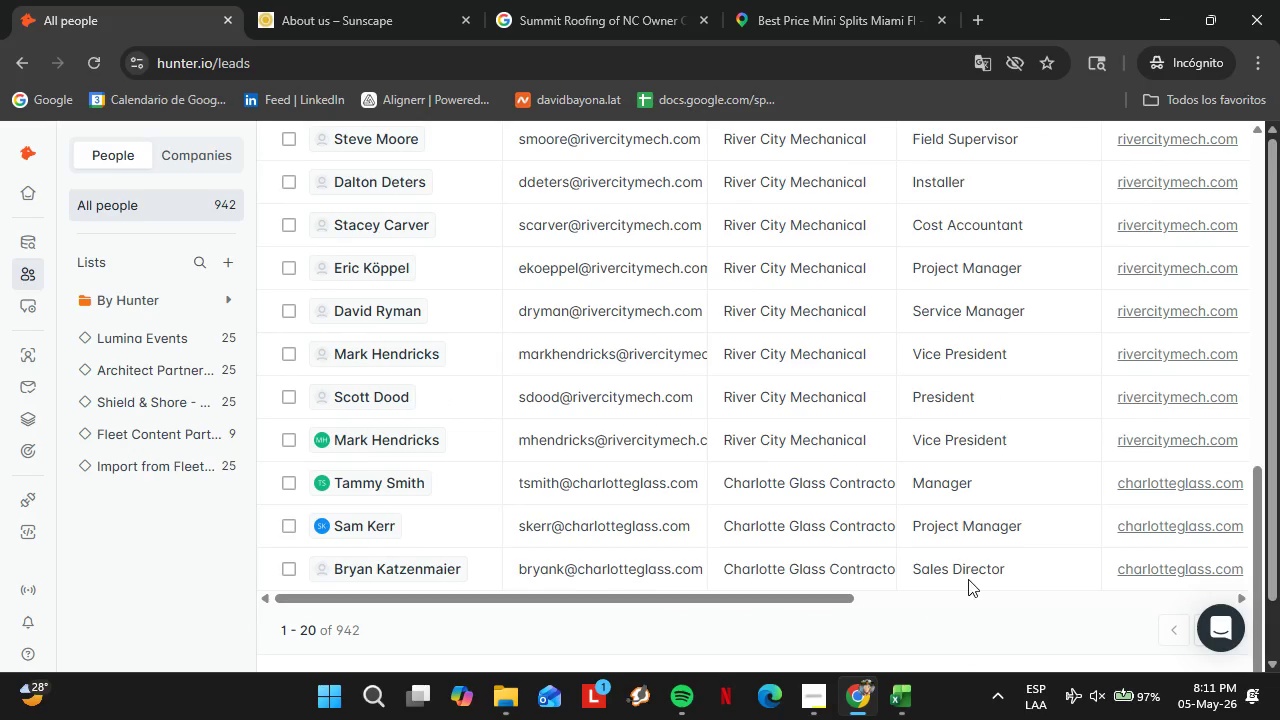 
scroll: coordinate [968, 579], scroll_direction: up, amount: 3.0
 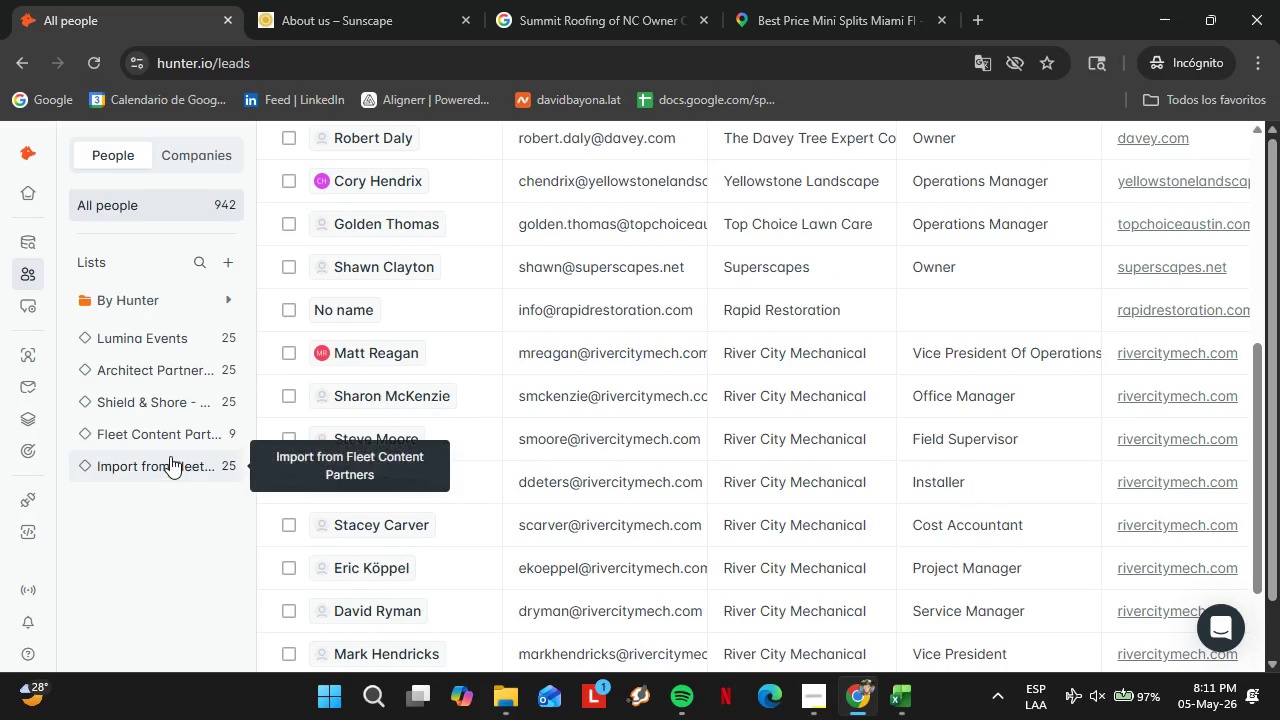 
left_click([157, 440])
 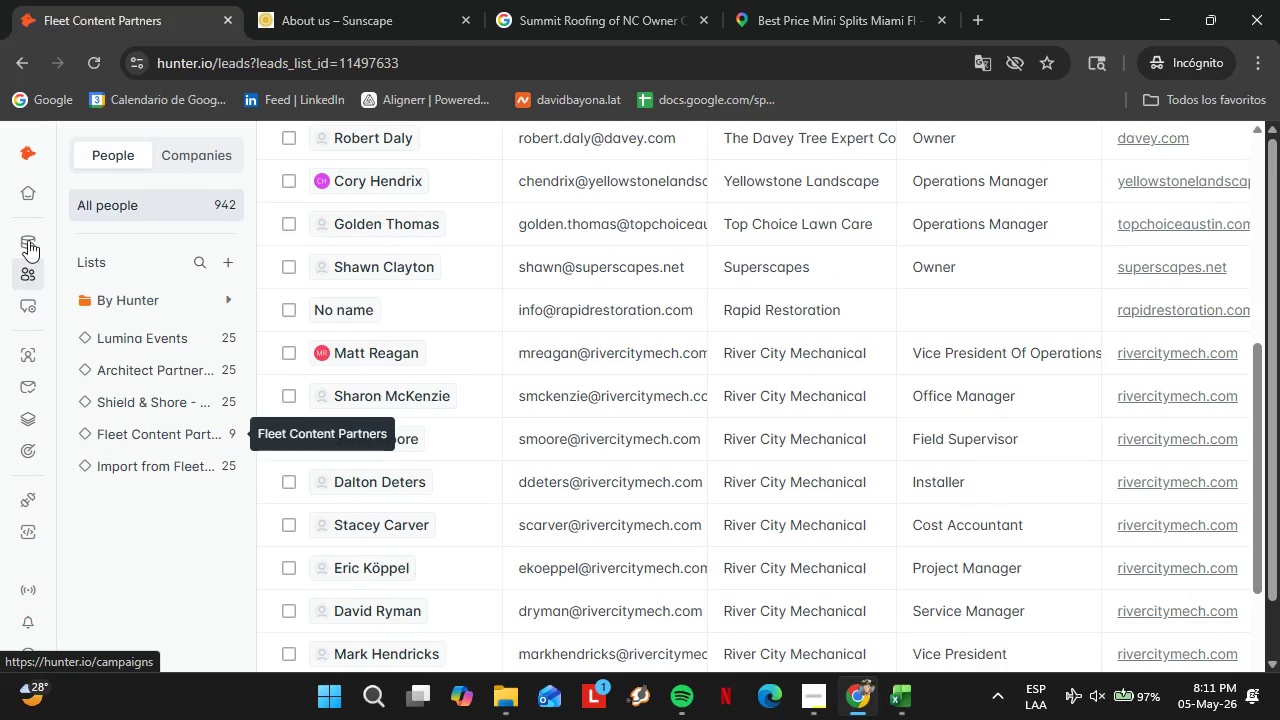 
left_click([28, 240])
 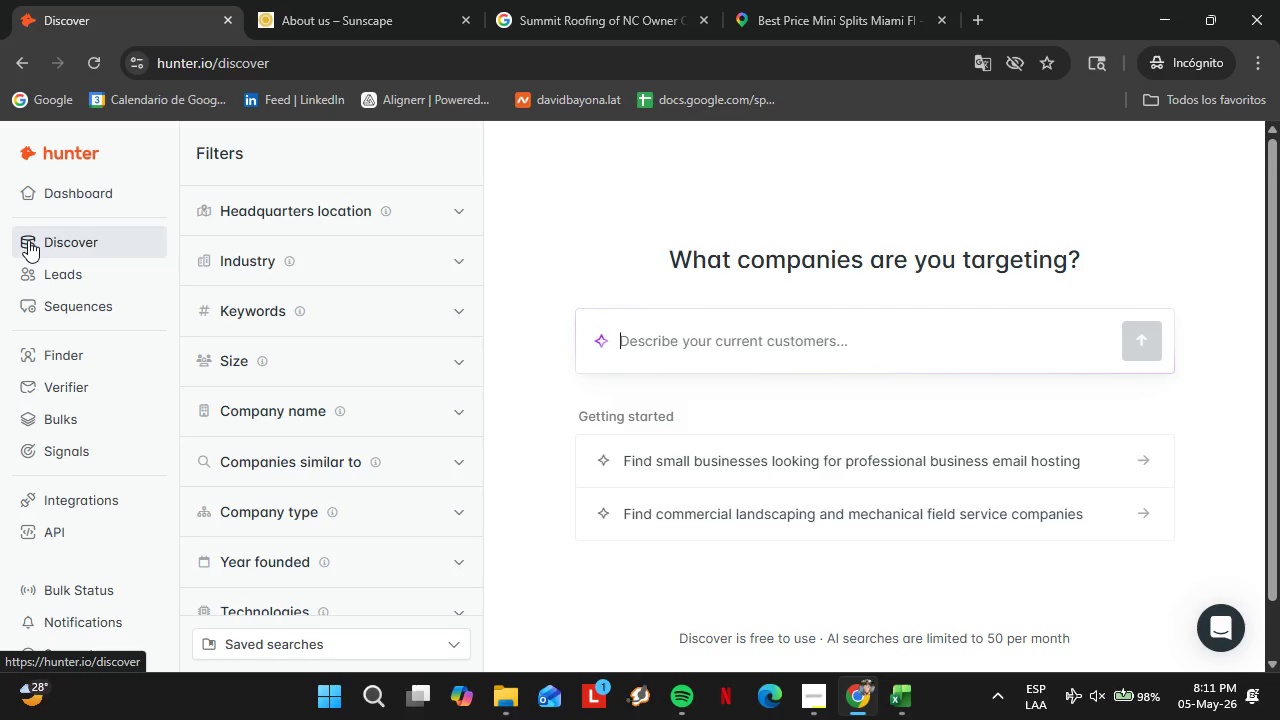 
wait(34.36)
 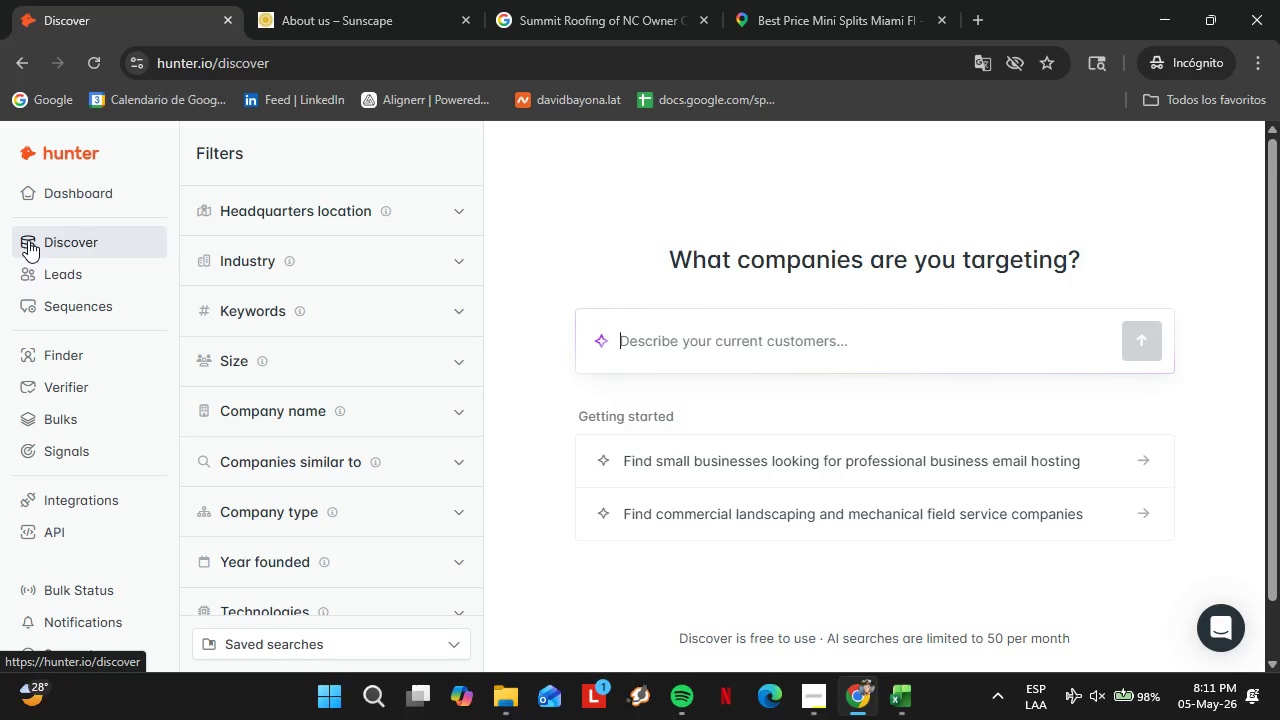 
double_click([401, 375])
 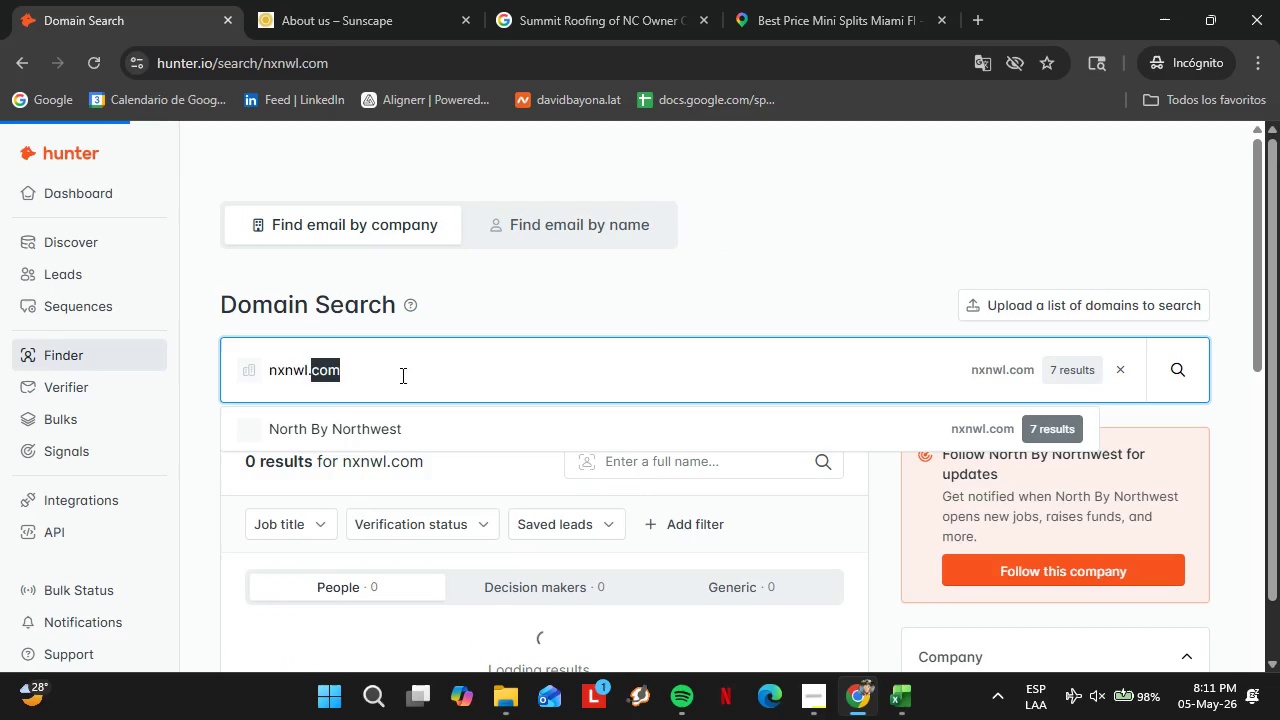 
triple_click([401, 375])
 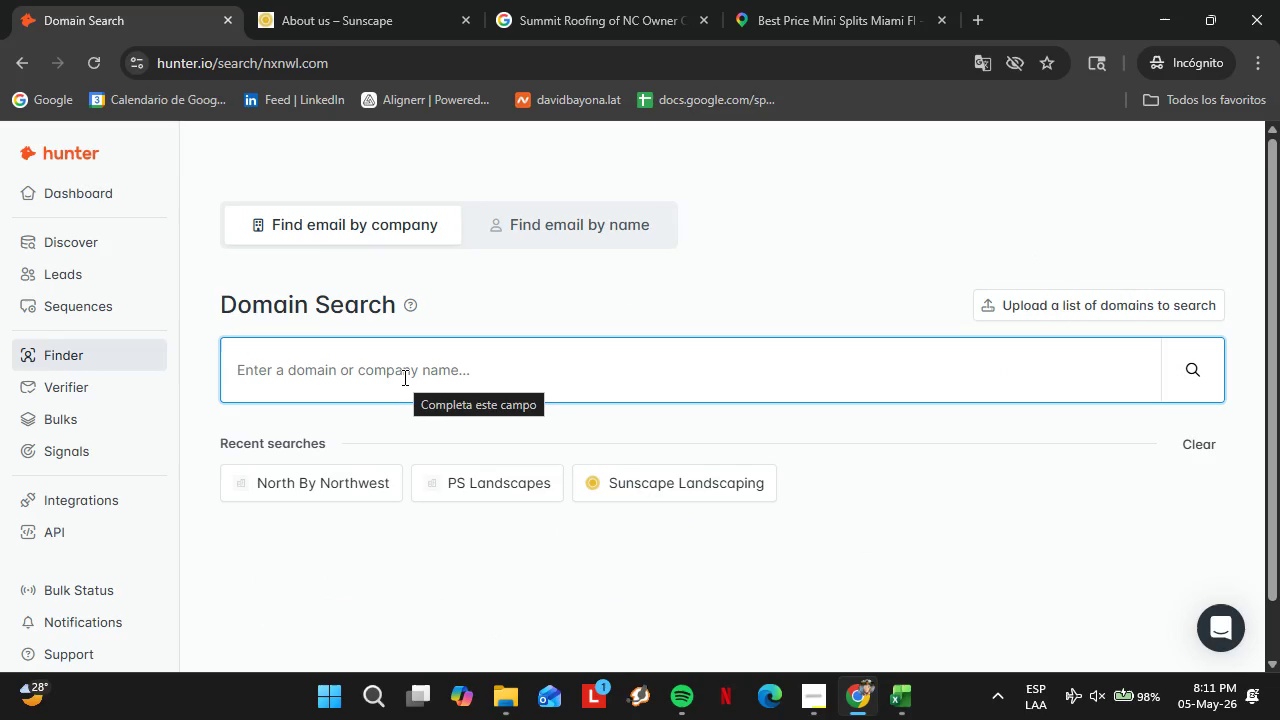 
type(ecosystemslandscapeservices.com)
 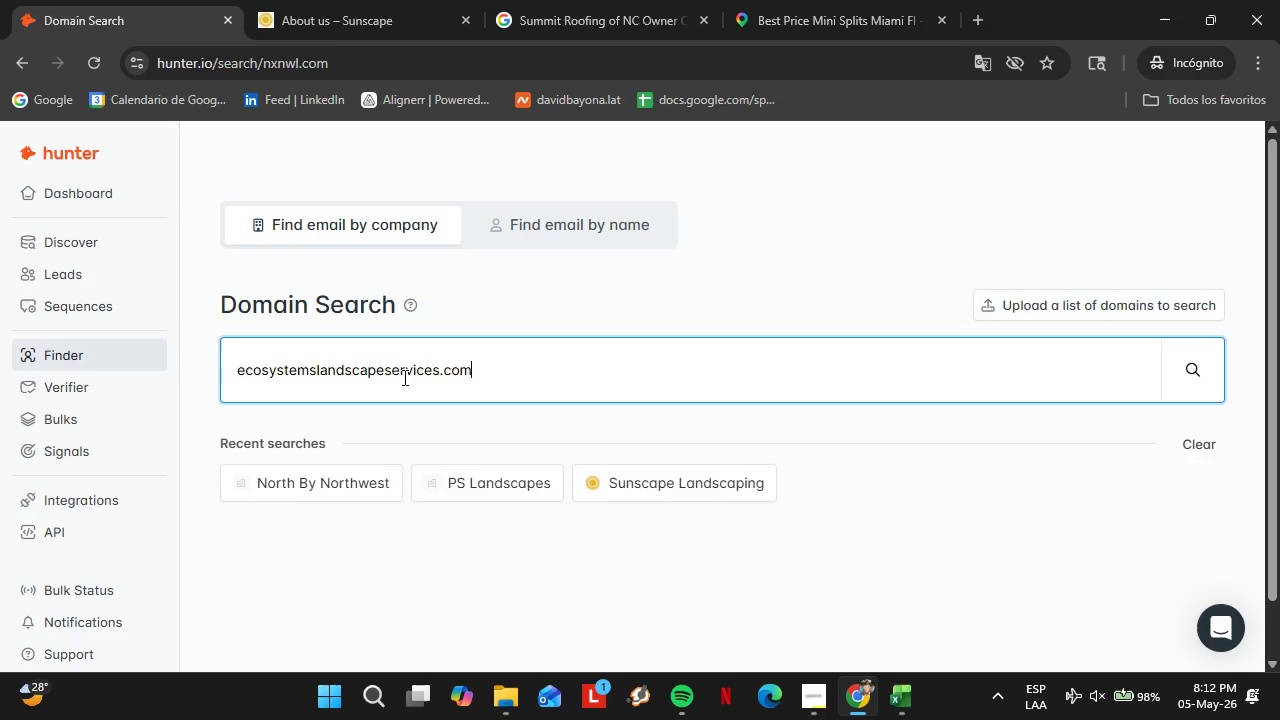 
key(Enter)
 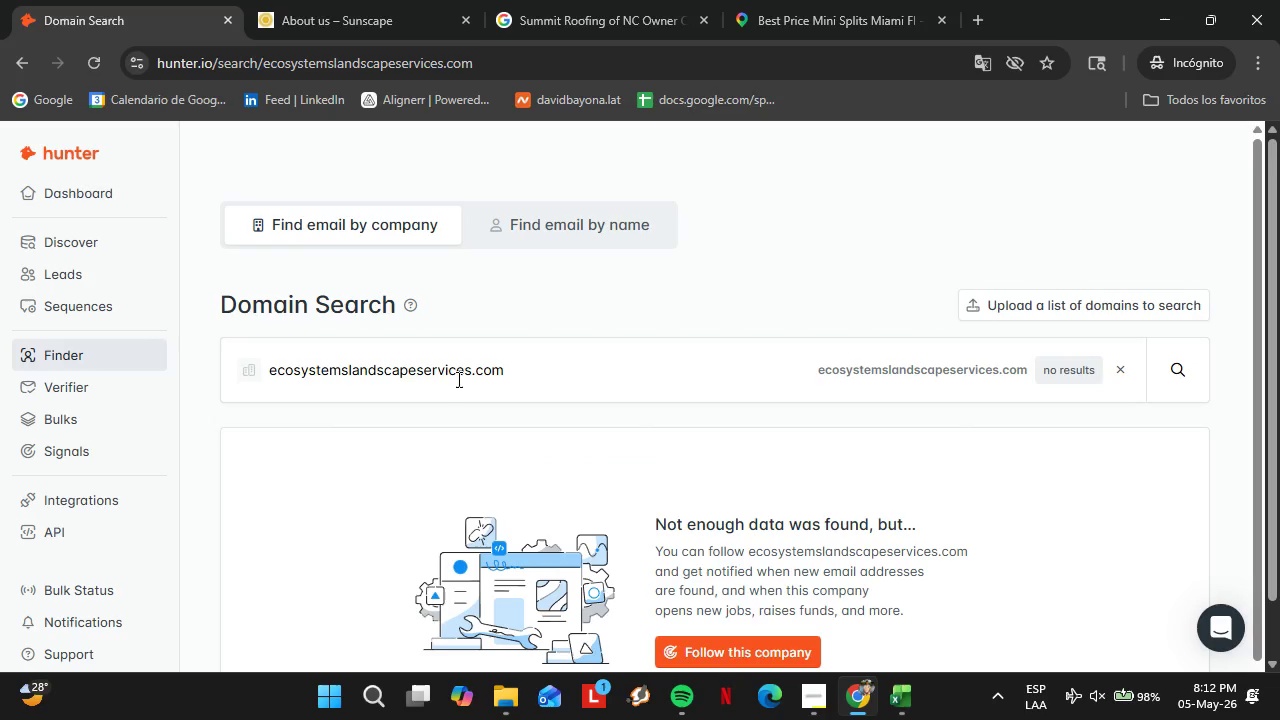 
double_click([458, 380])
 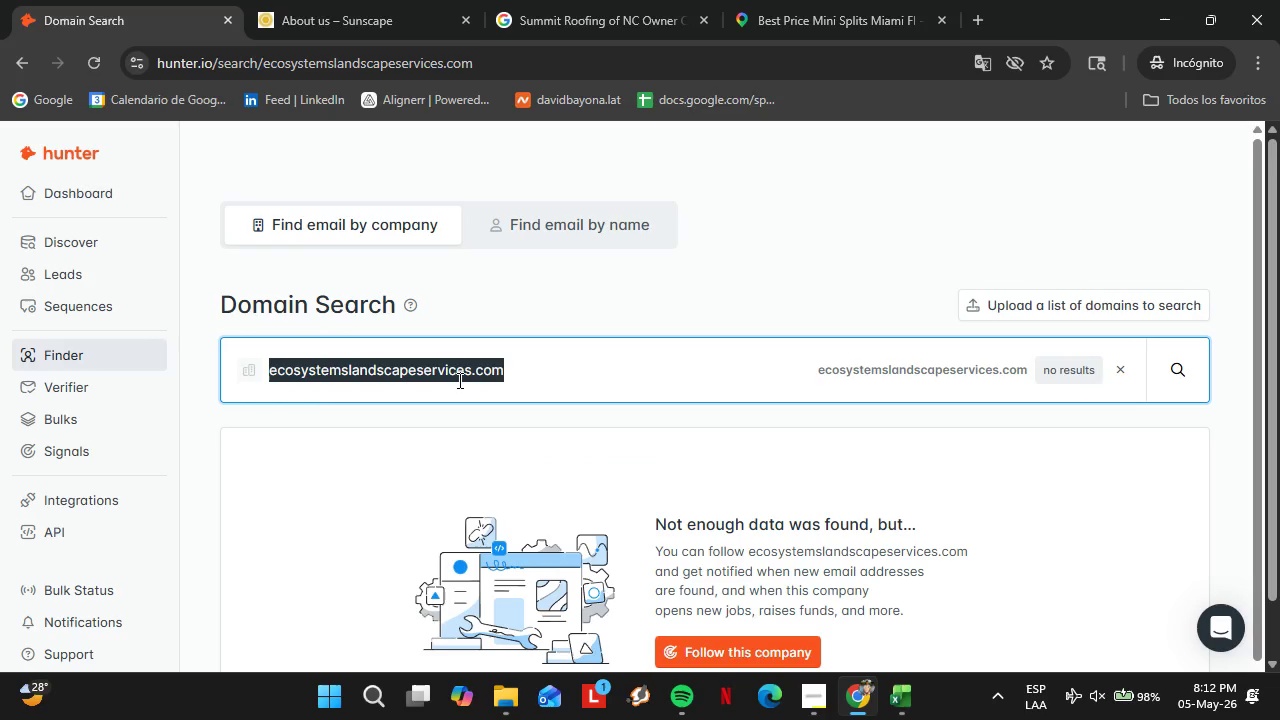 
triple_click([458, 380])
 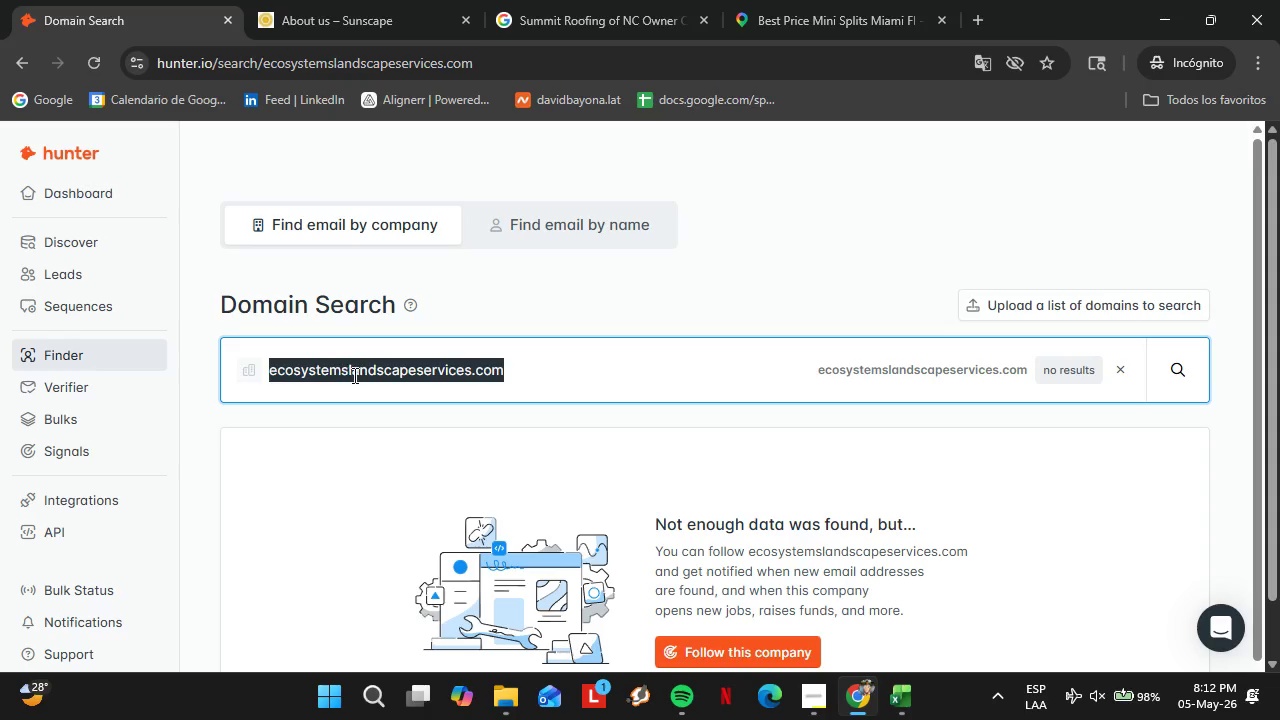 
wait(6.55)
 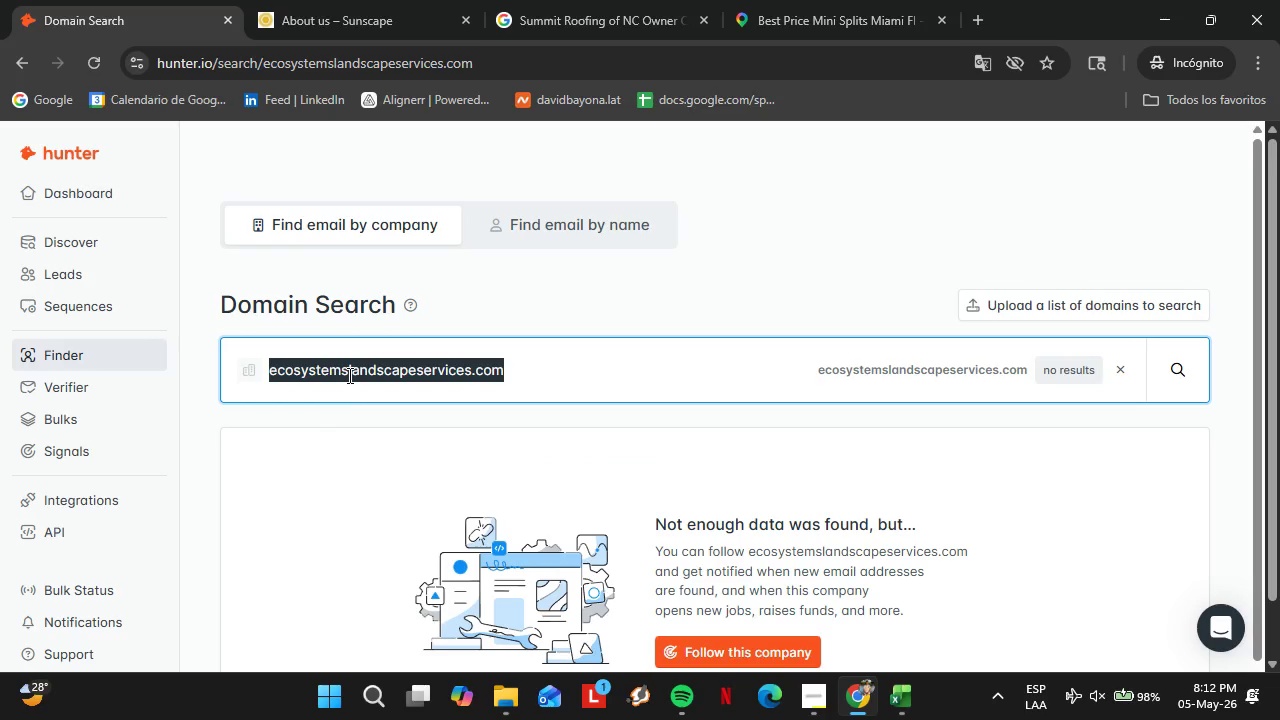 
type(sullivansservices.com)
 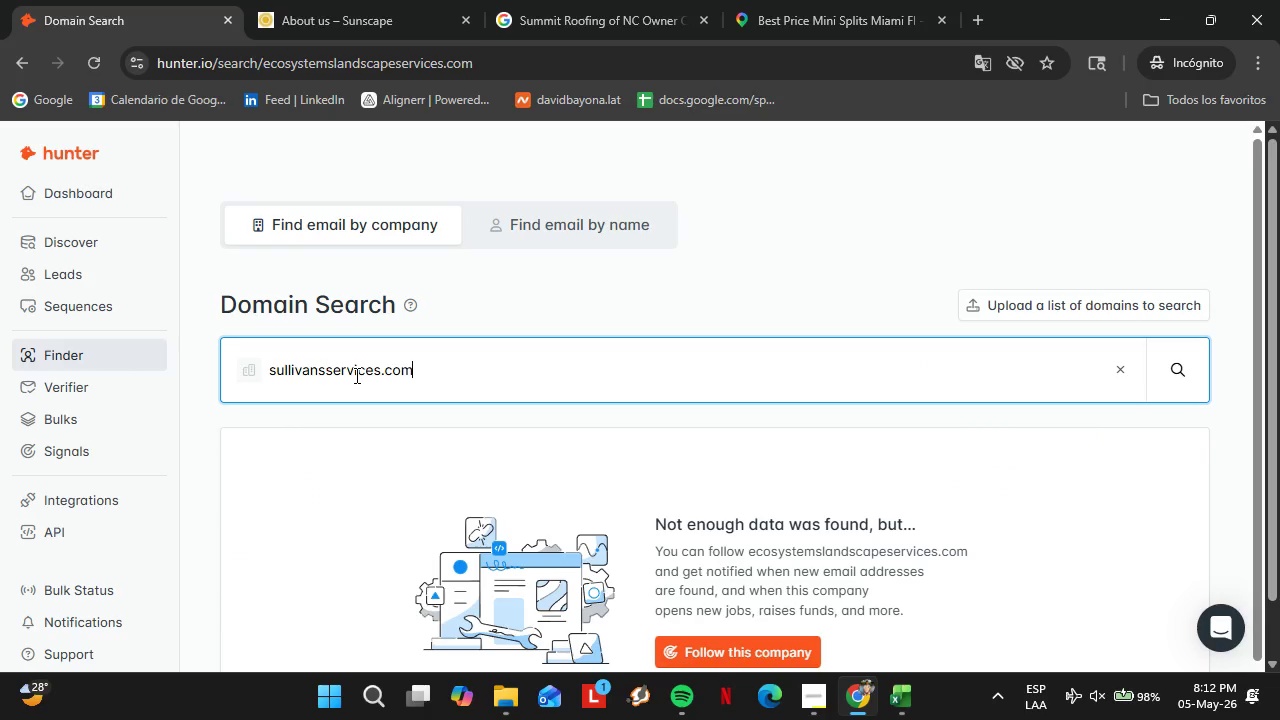 
key(Enter)
 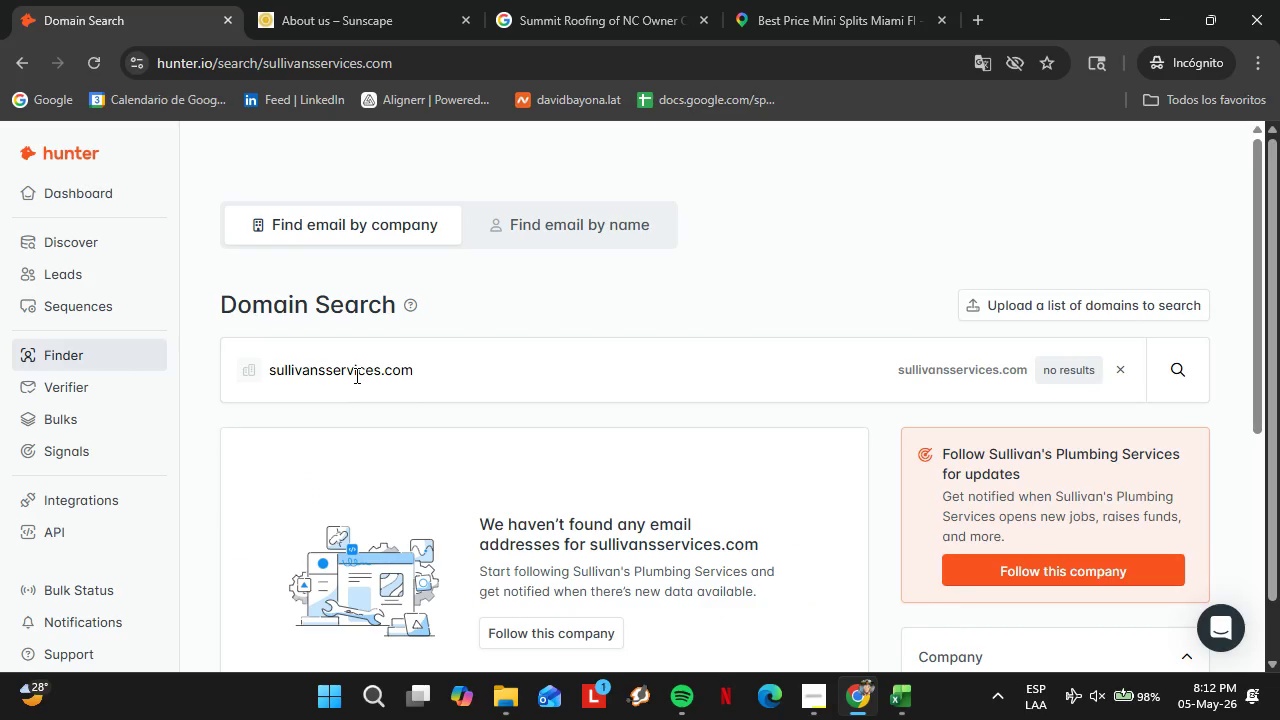 
double_click([355, 375])
 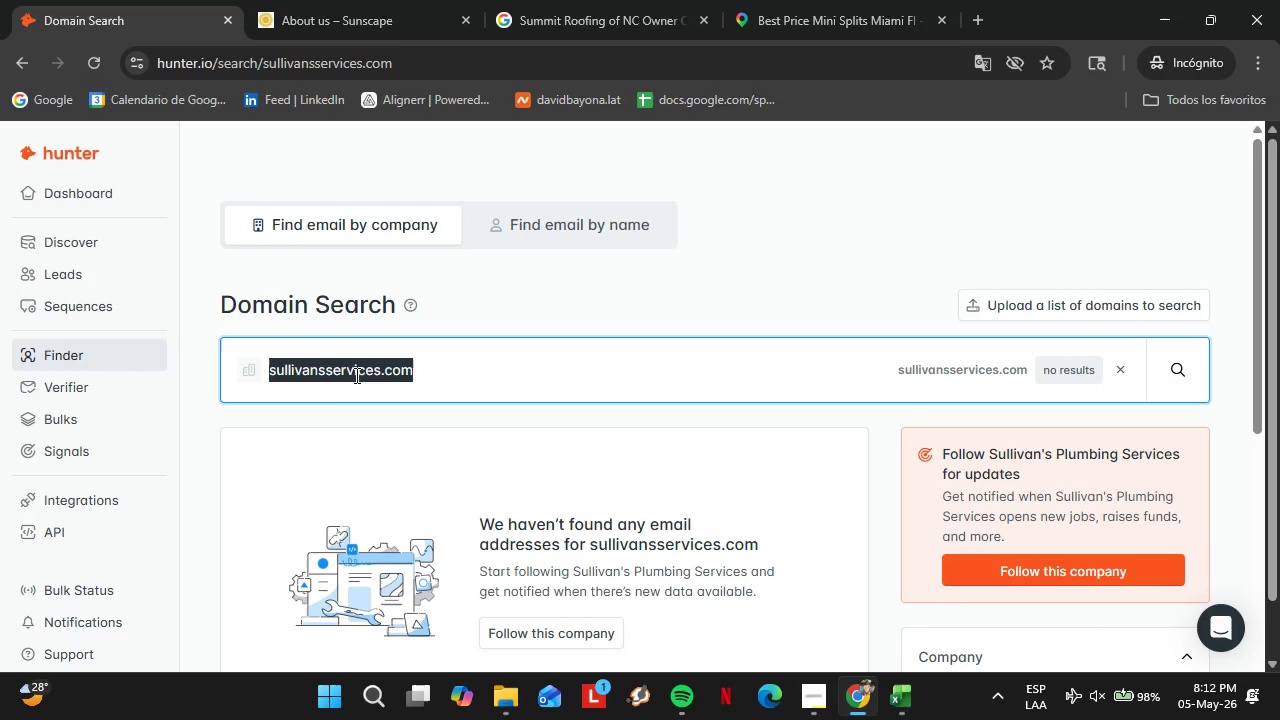 
triple_click([355, 375])
 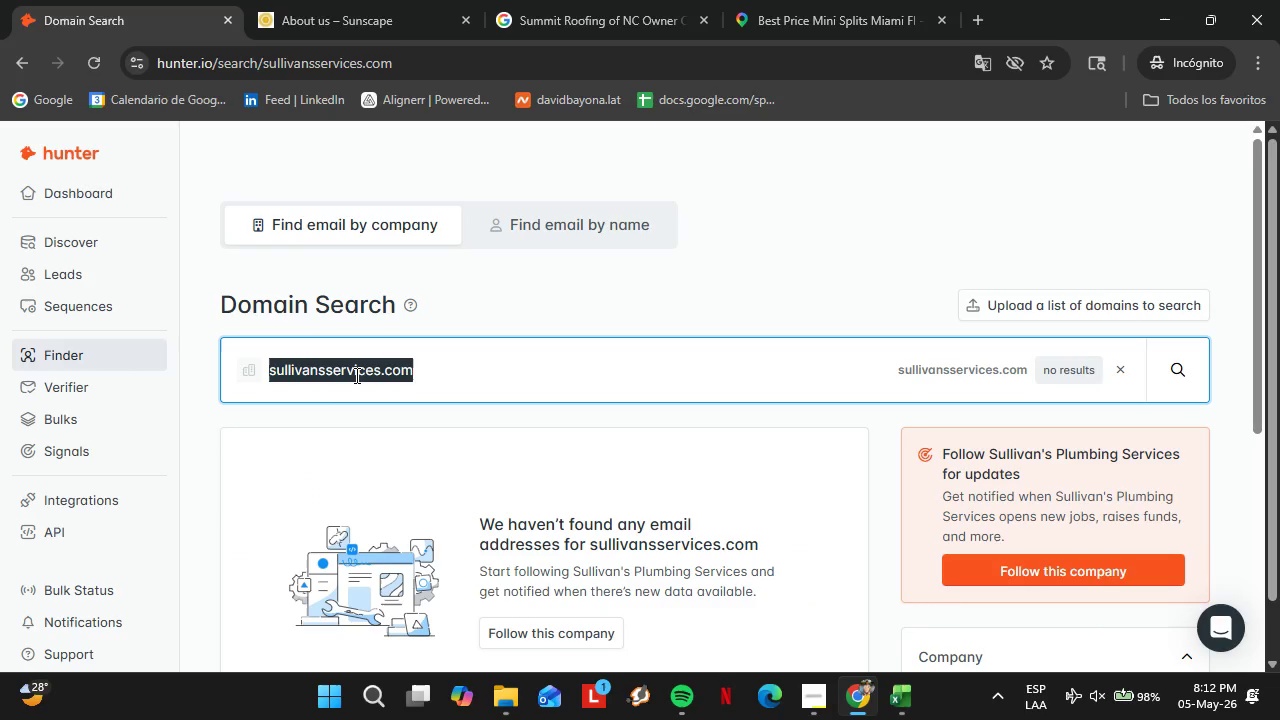 
type(clclandscaping.com)
 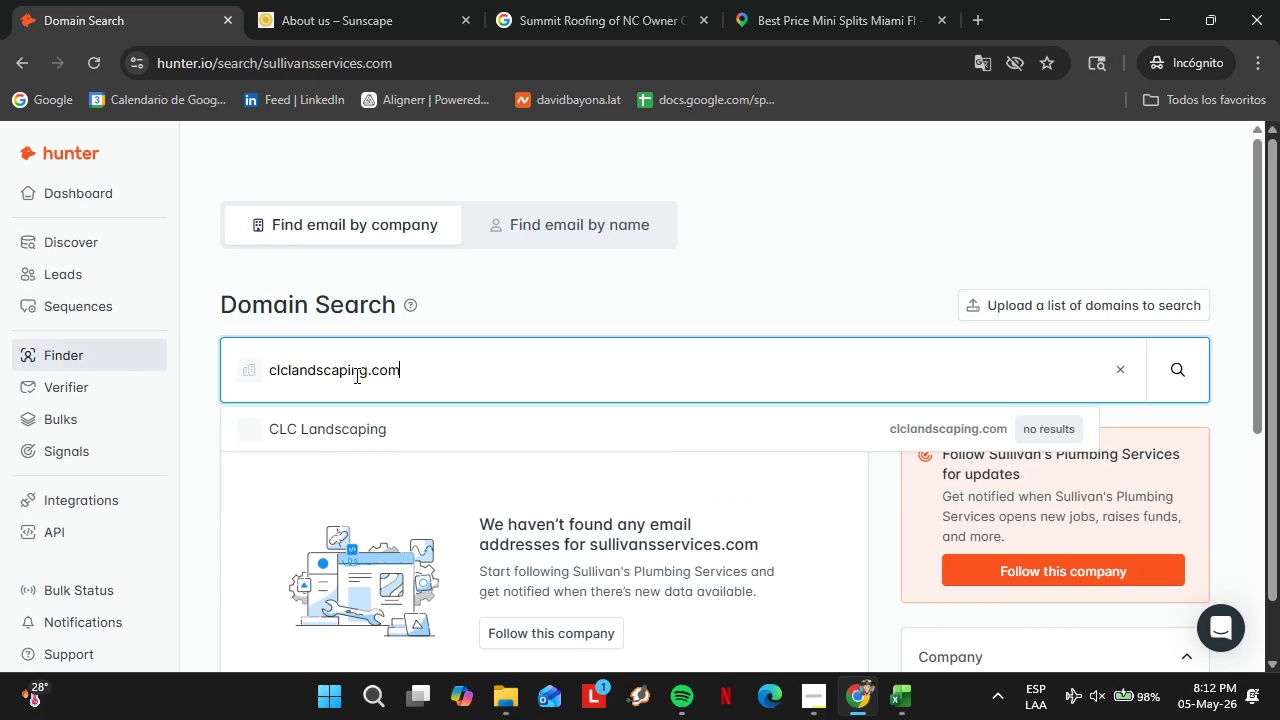 
key(Enter)
 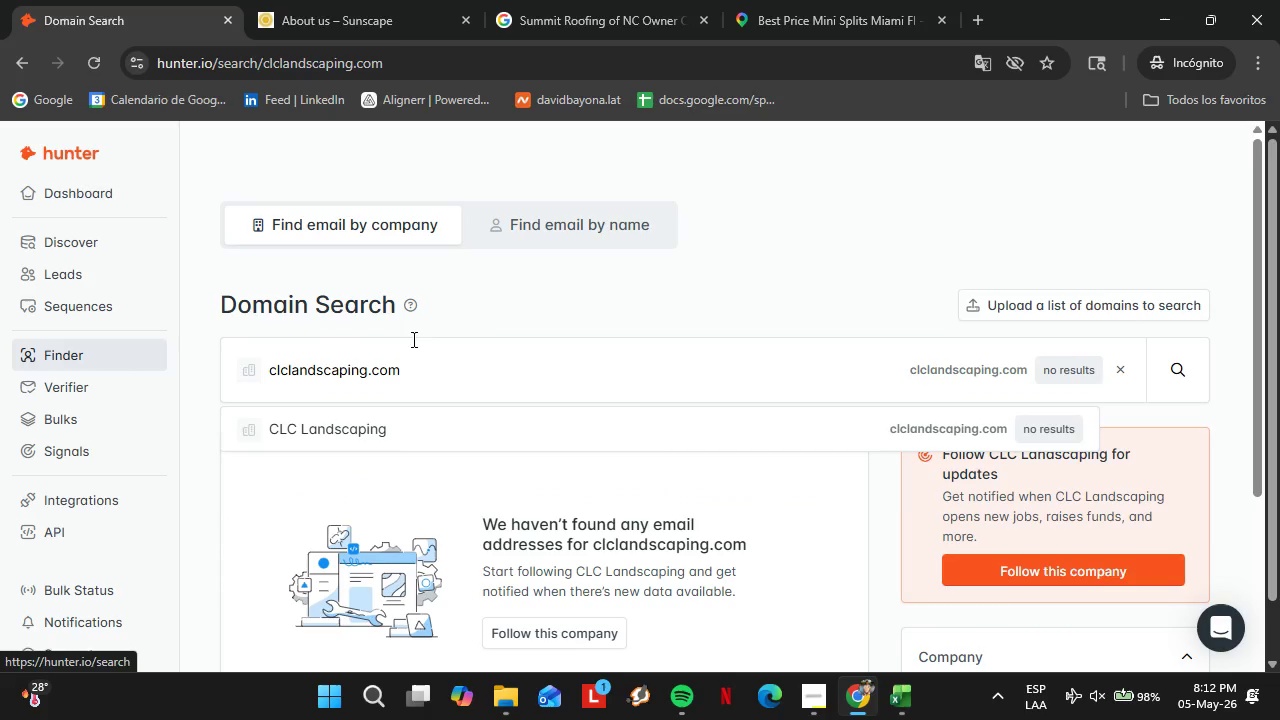 
double_click([407, 355])
 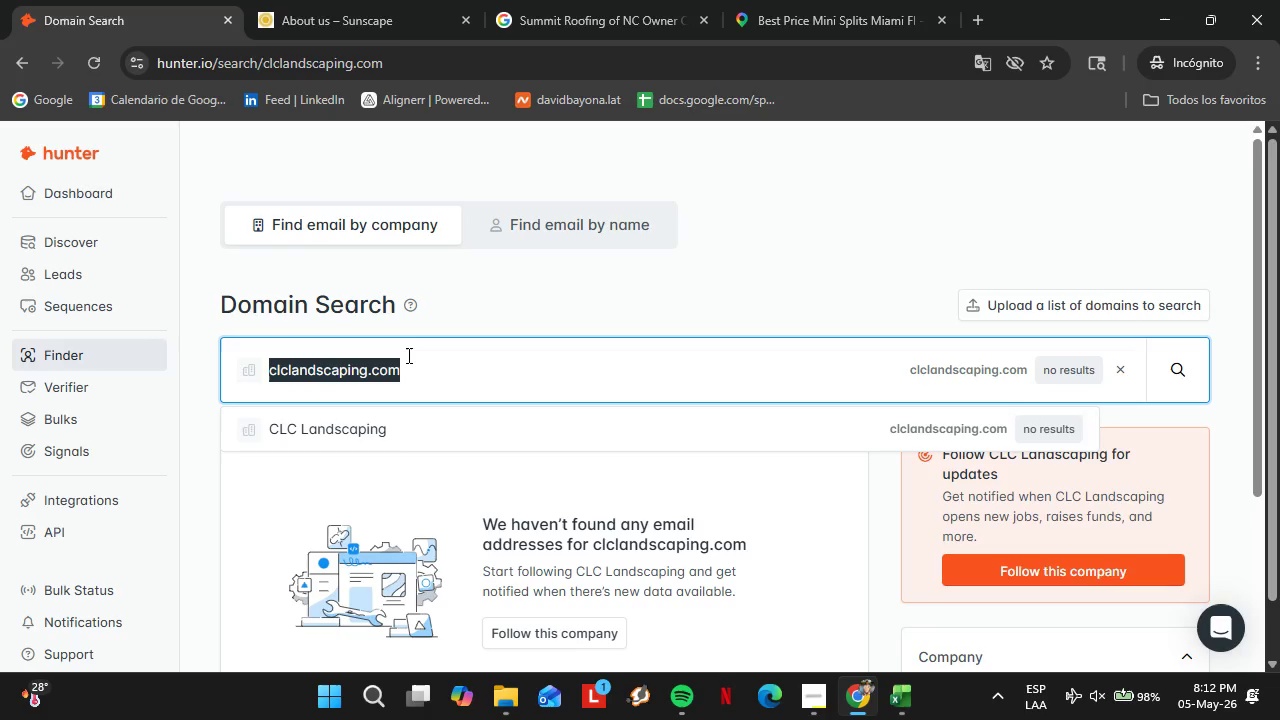 
triple_click([407, 355])
 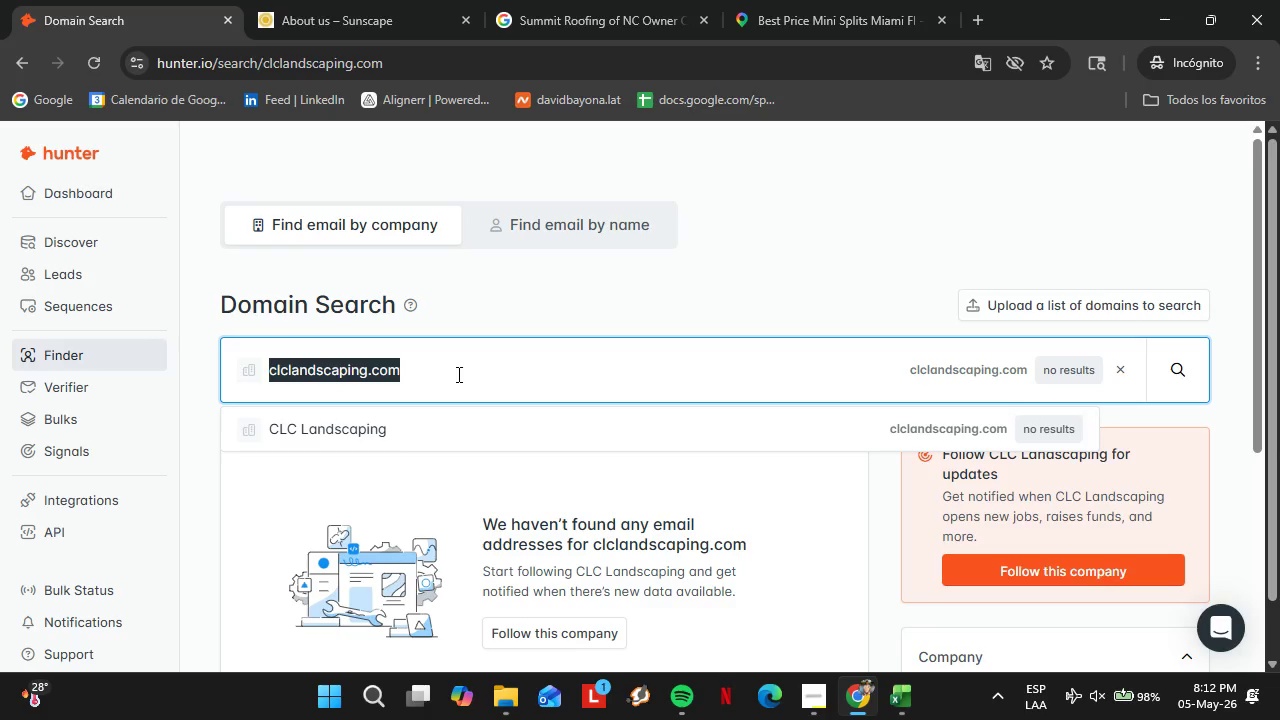 
type(greenacrwe)
key(Backspace)
key(Backspace)
type(es)
 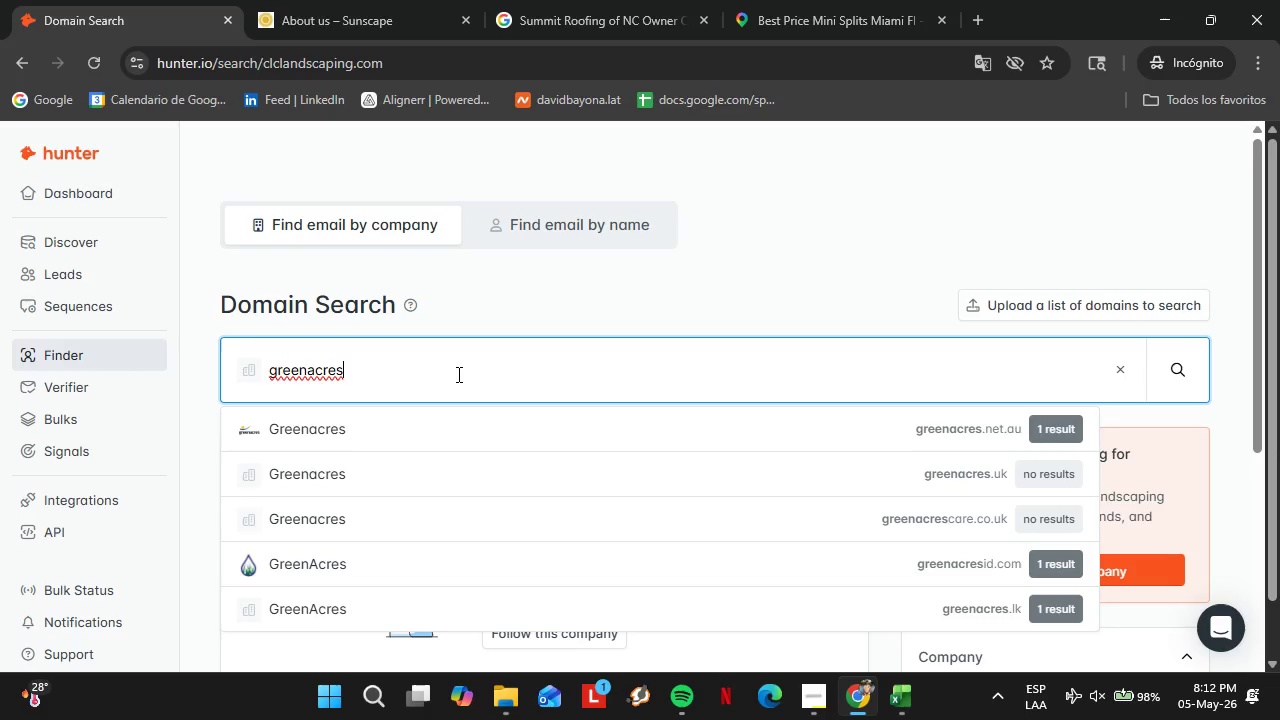 
wait(18.08)
 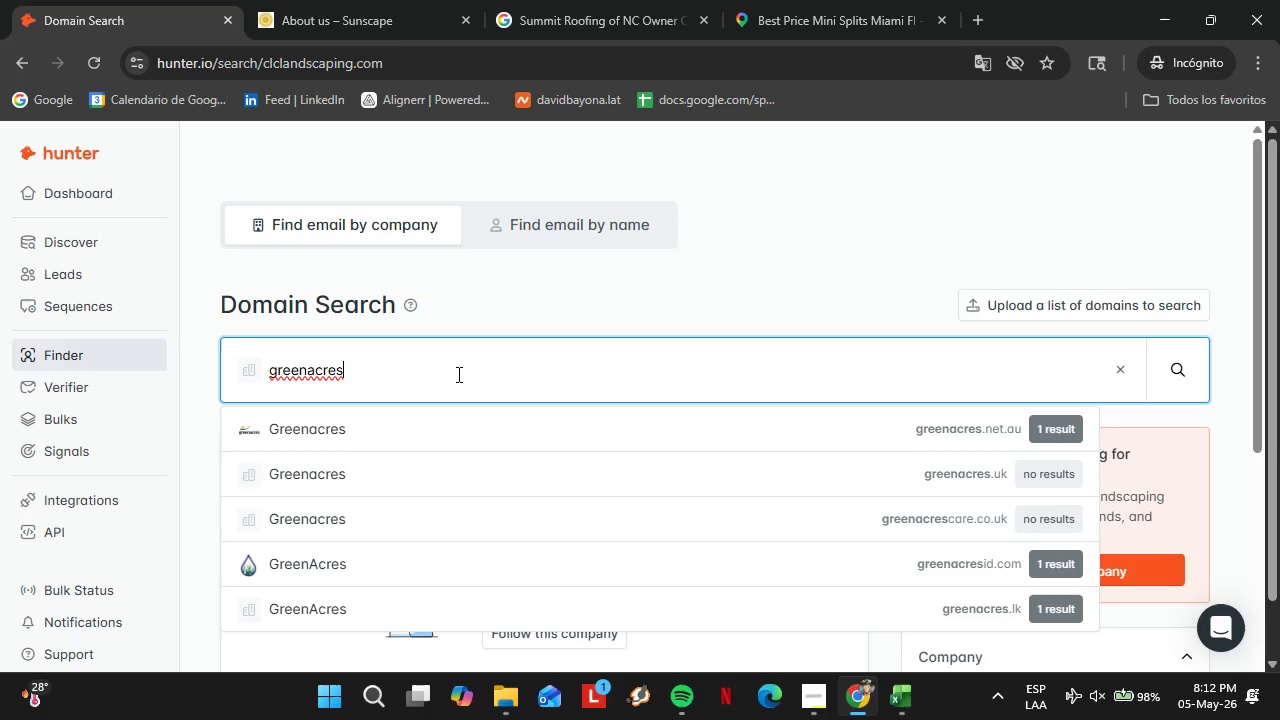 
type(landscape.com)
 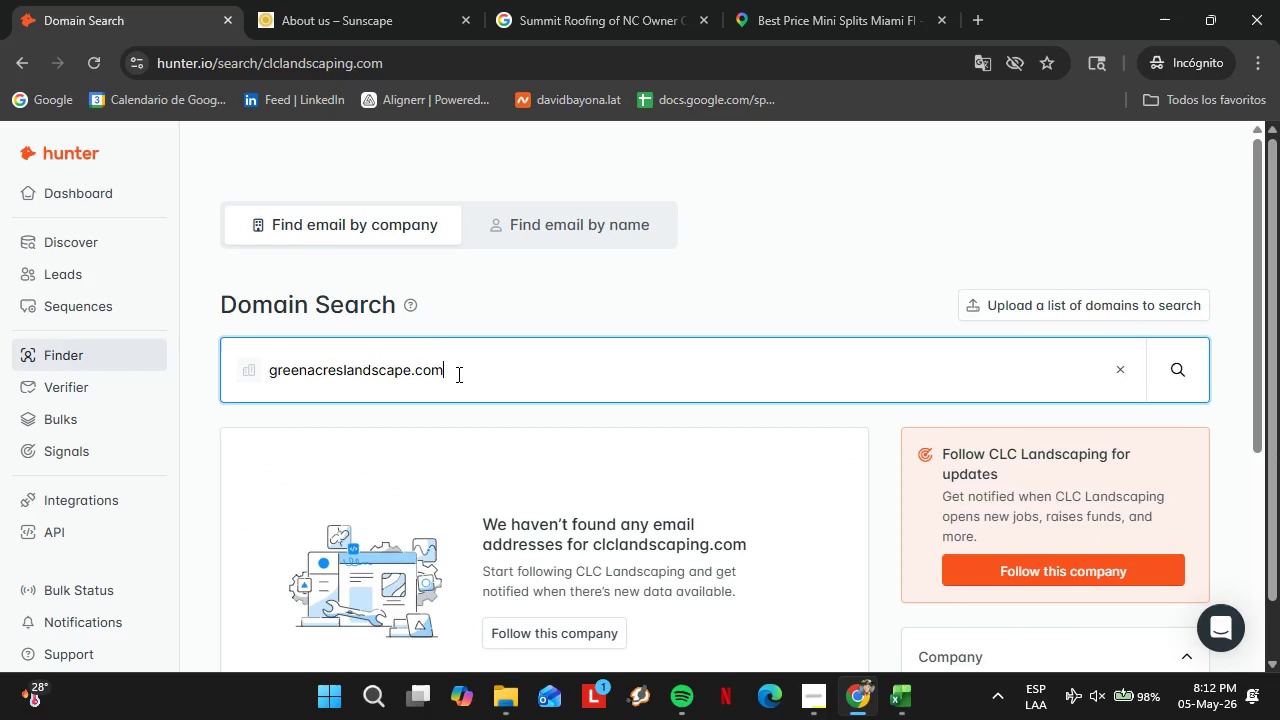 
key(Enter)
 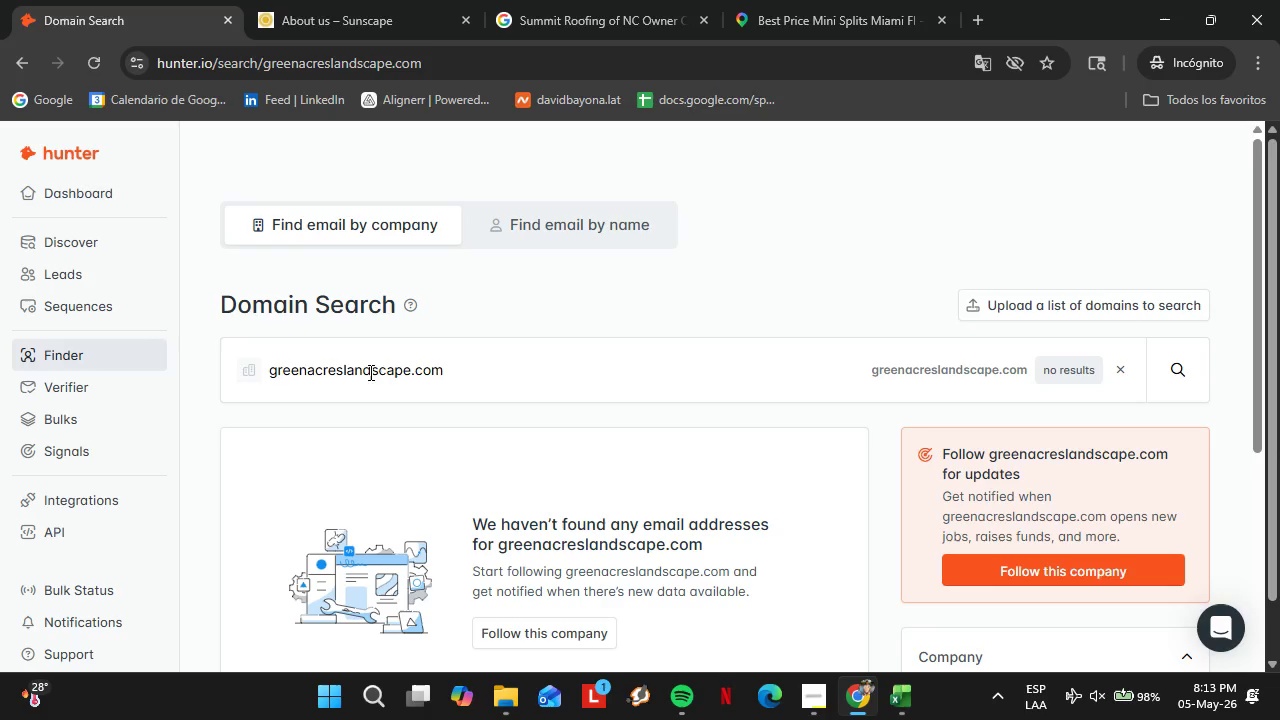 
double_click([361, 379])
 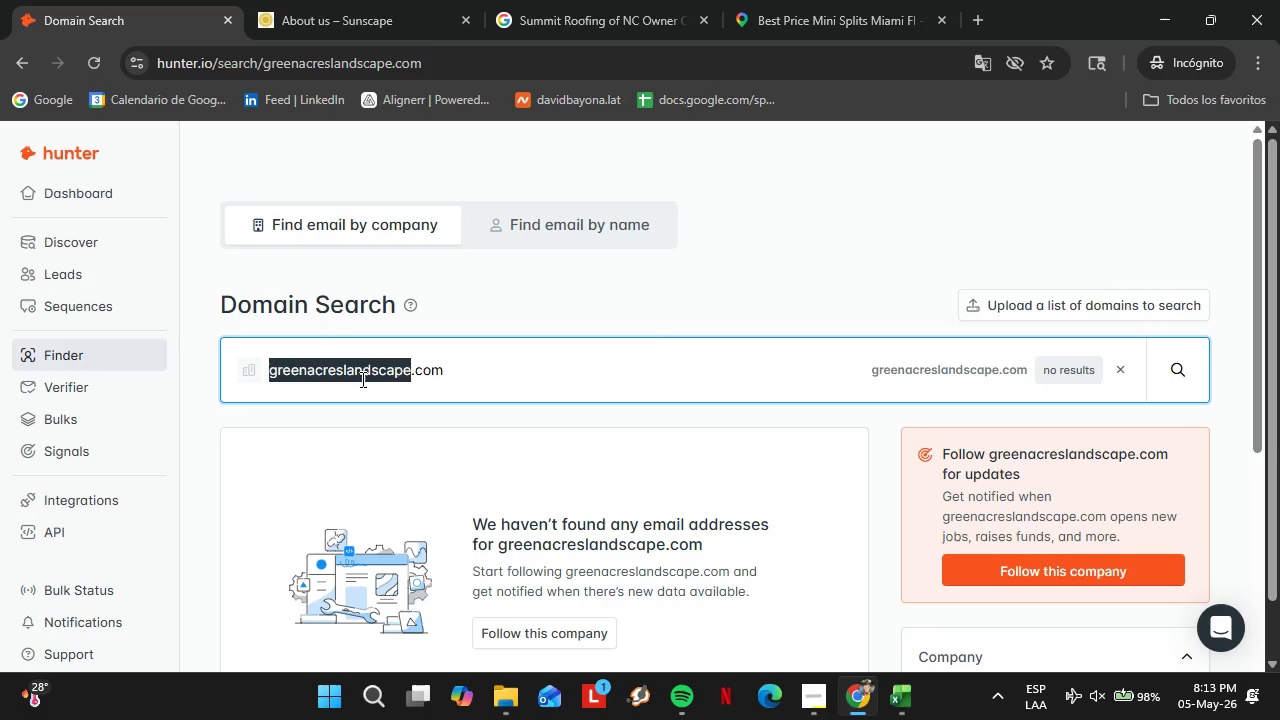 
triple_click([361, 379])
 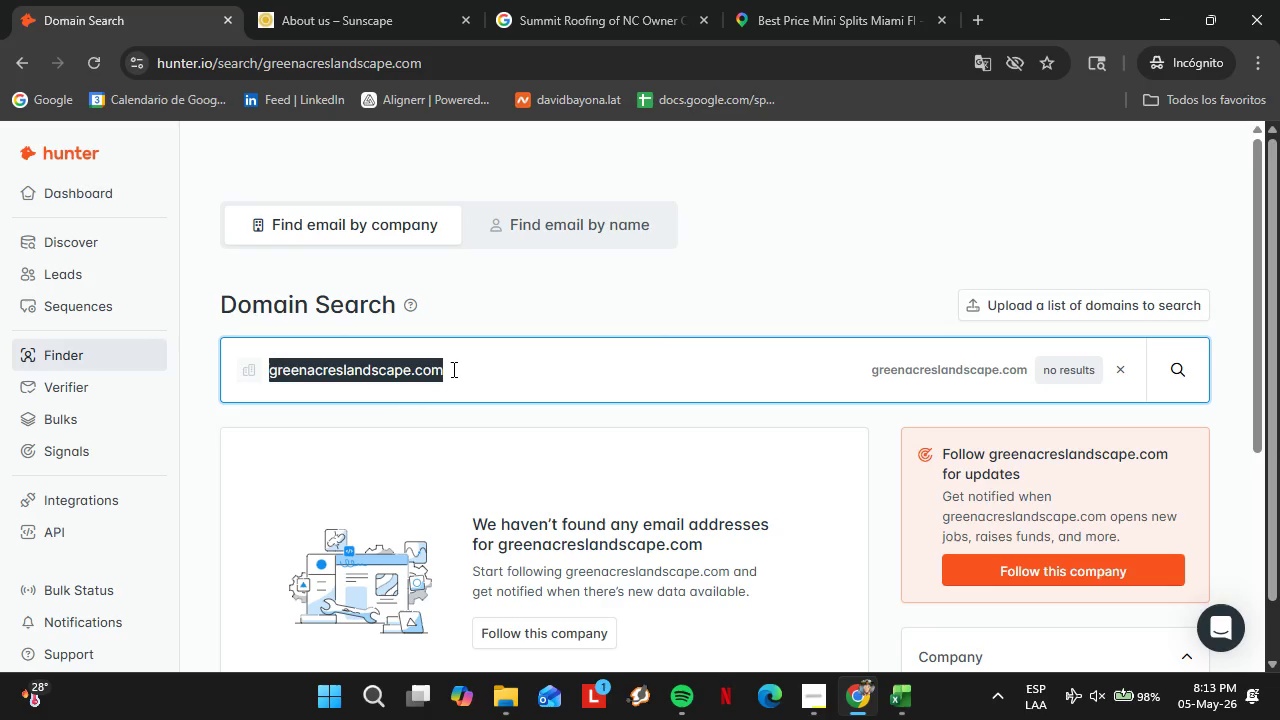 
type(tc)
key(Backspace)
type(xlandscapepros.com)
 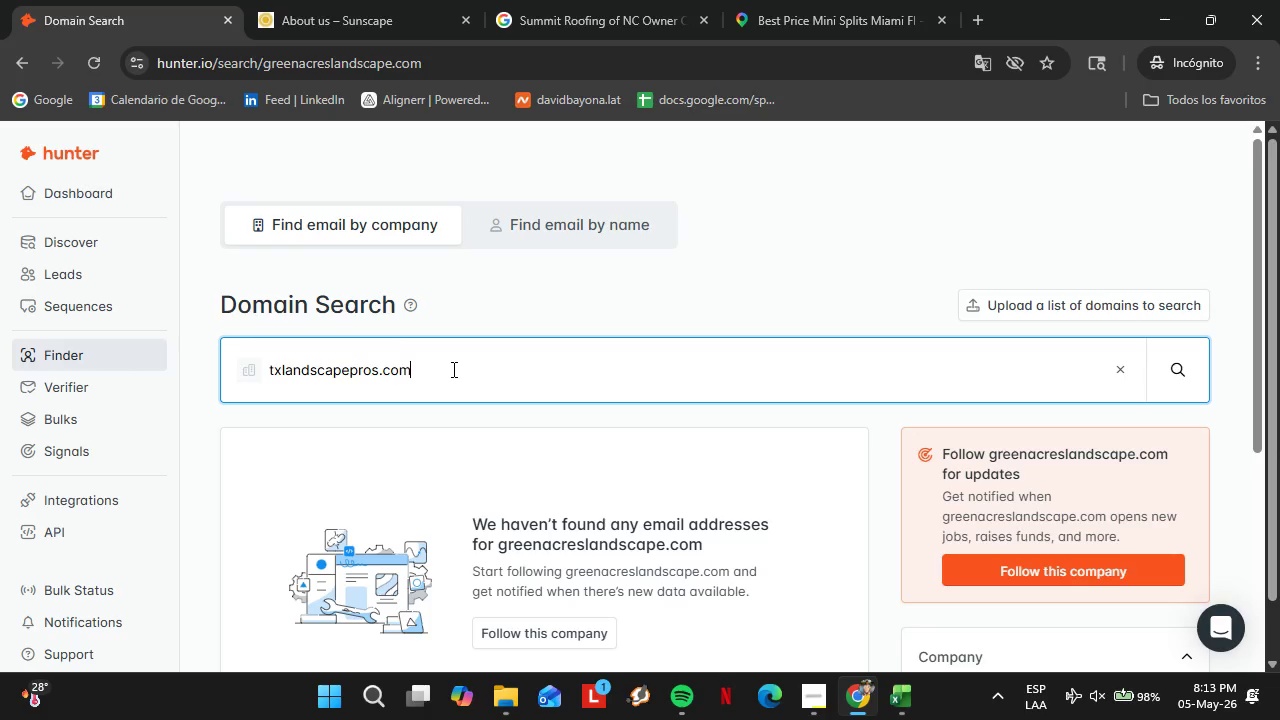 
key(Enter)
 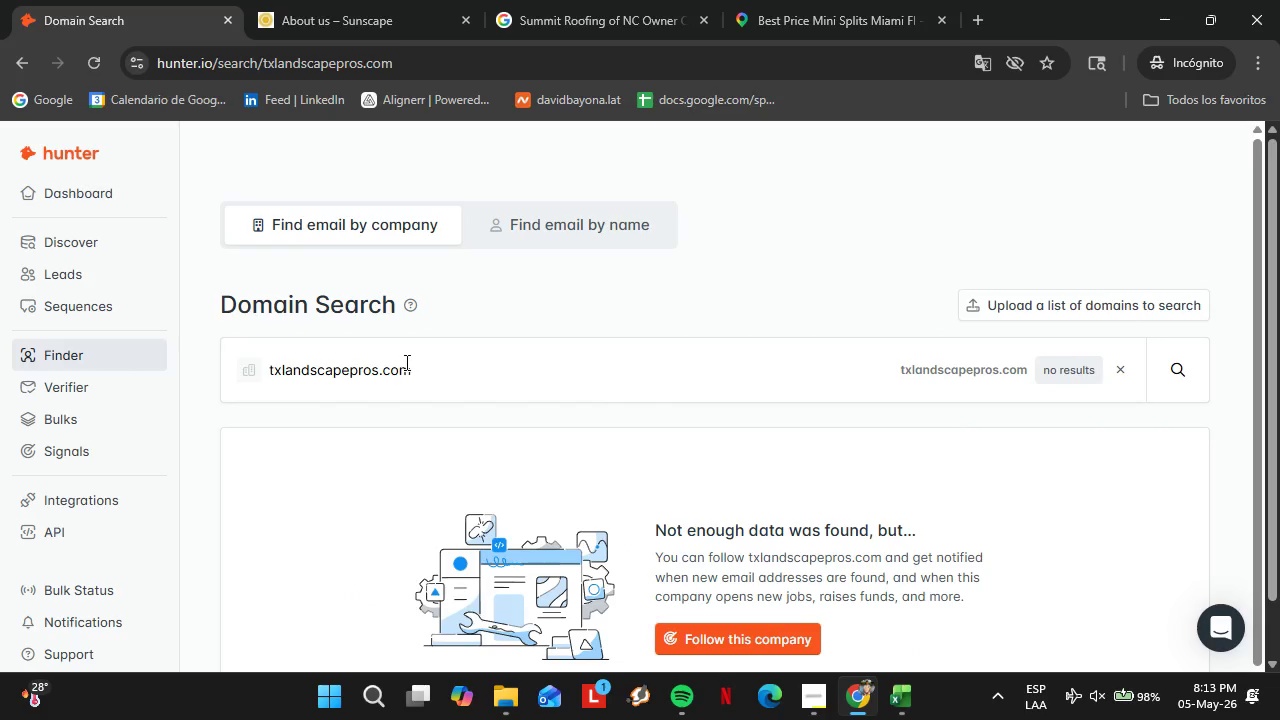 
double_click([403, 360])
 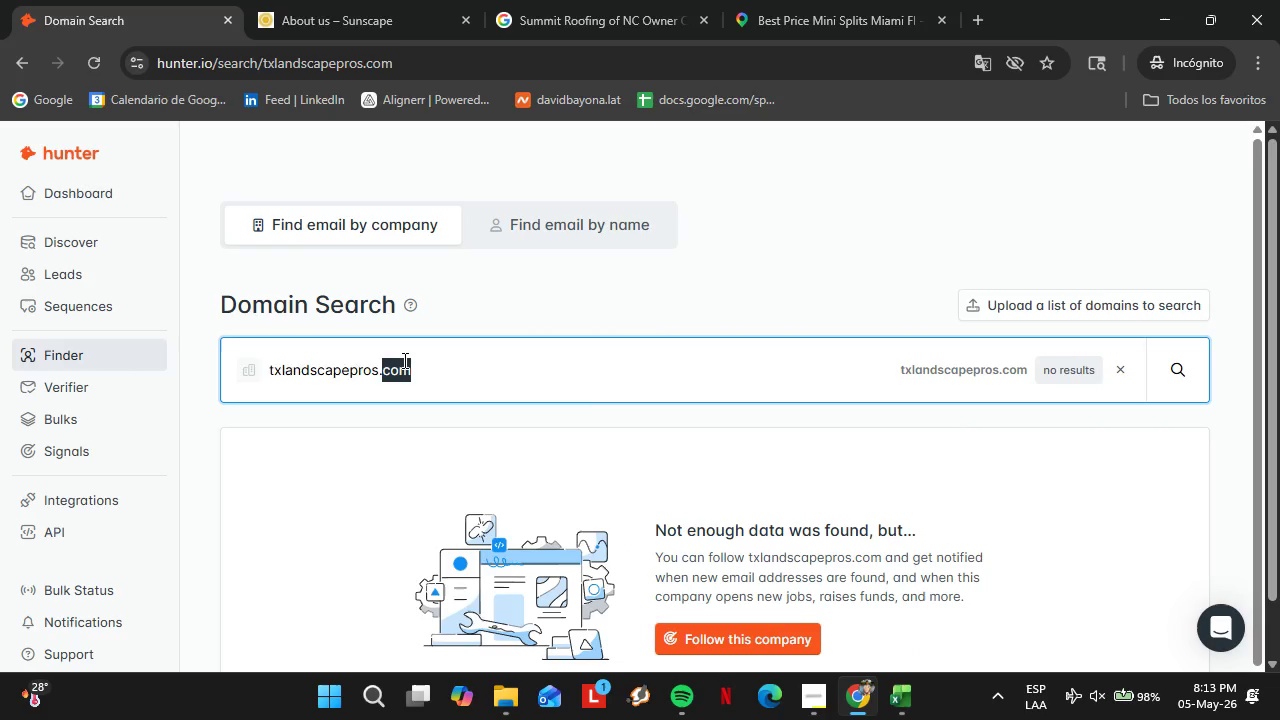 
triple_click([403, 360])
 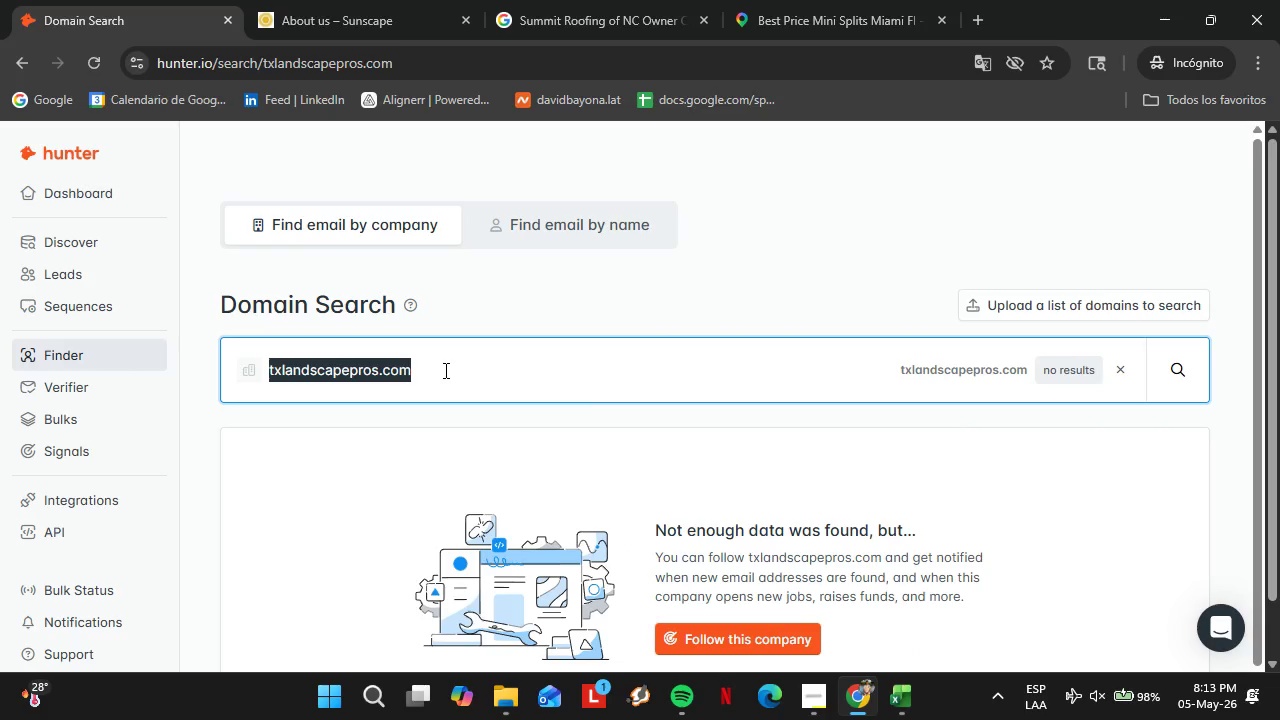 
type(lptinc.com)
 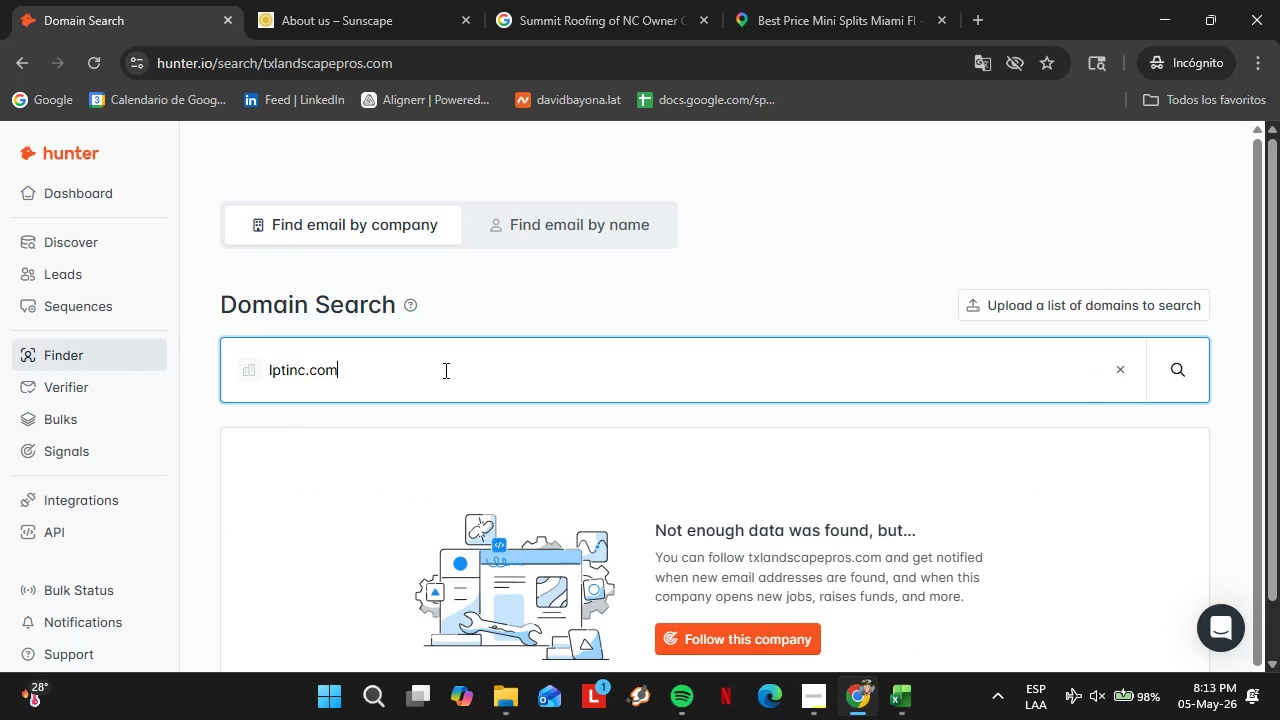 
key(Enter)
 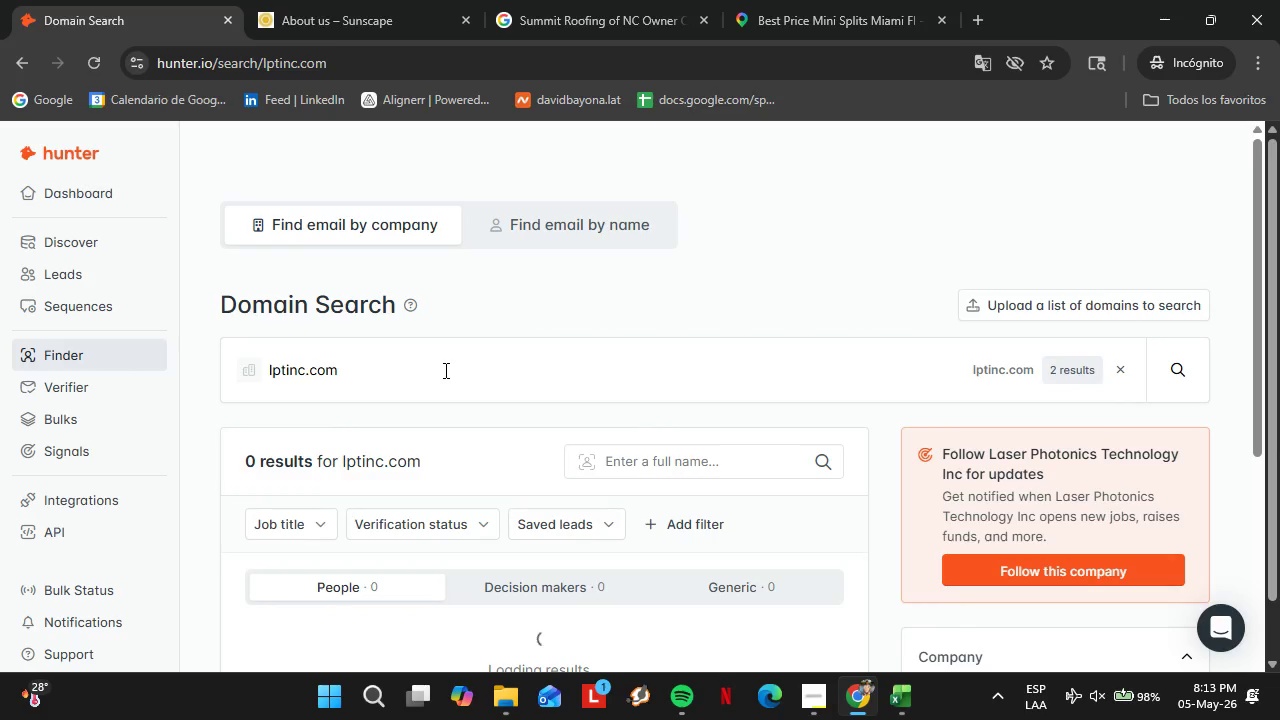 
double_click([444, 370])
 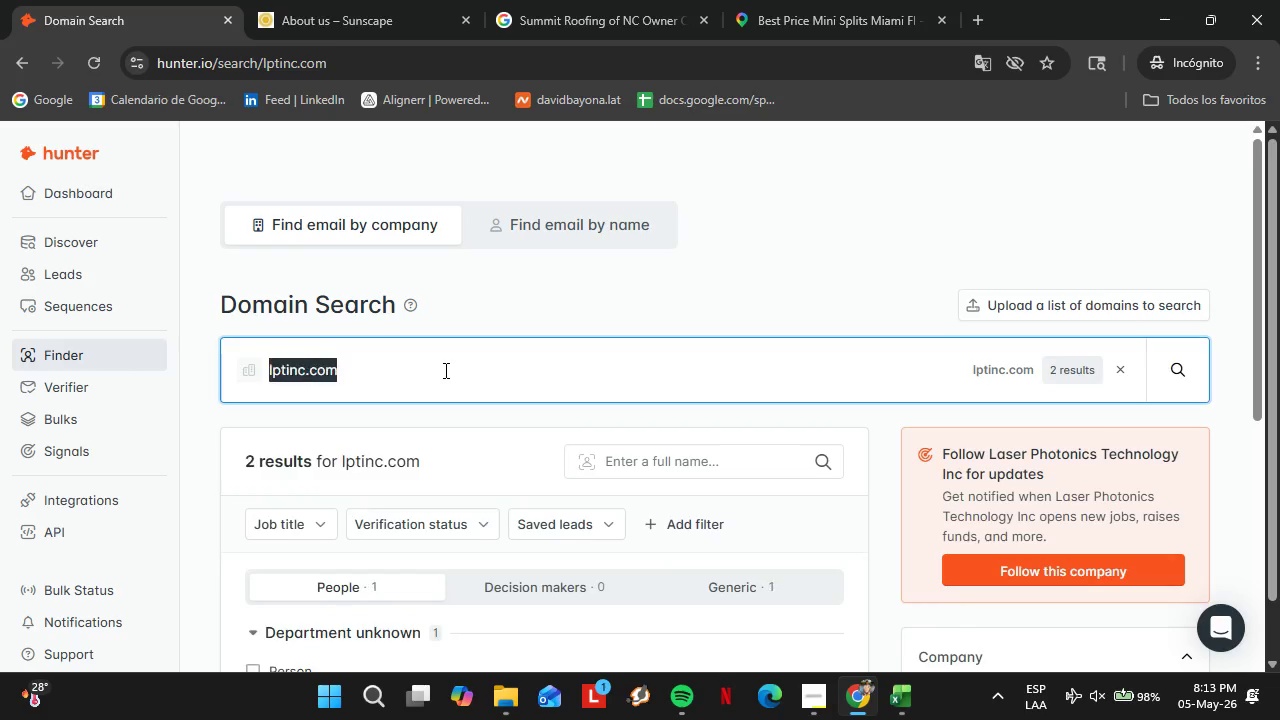 
triple_click([444, 370])
 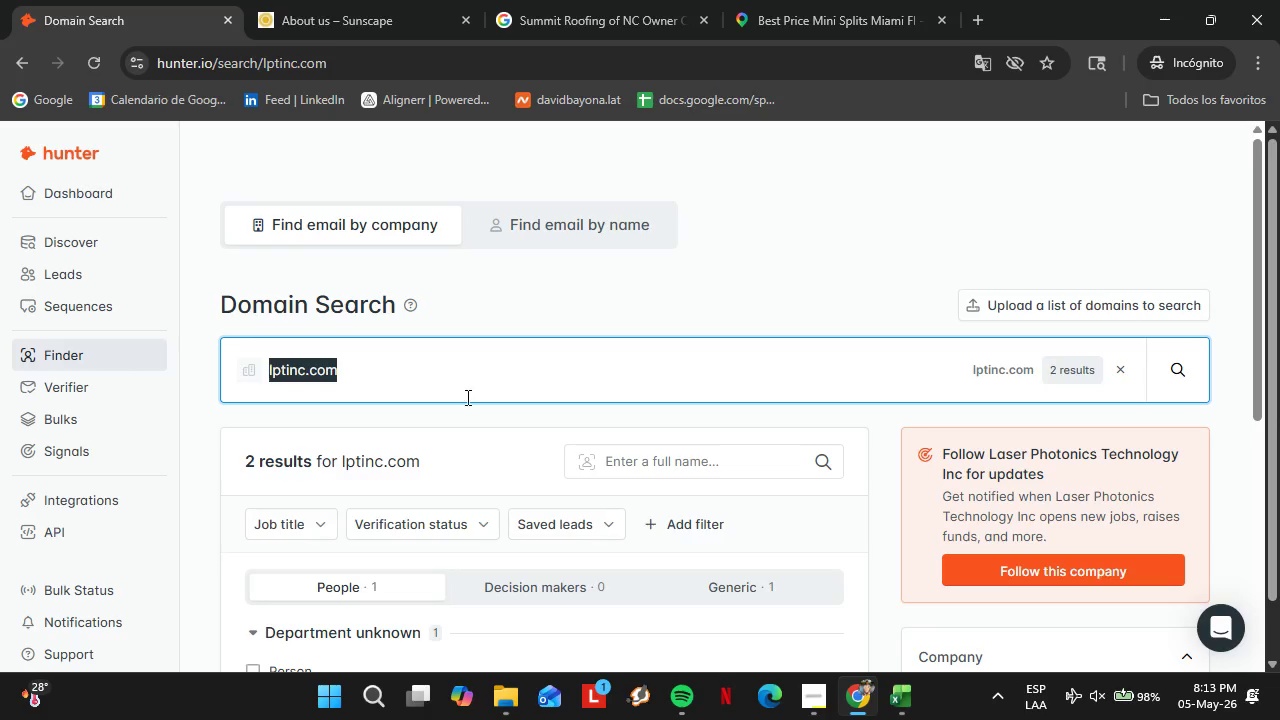 
scroll: coordinate [464, 456], scroll_direction: down, amount: 2.0
 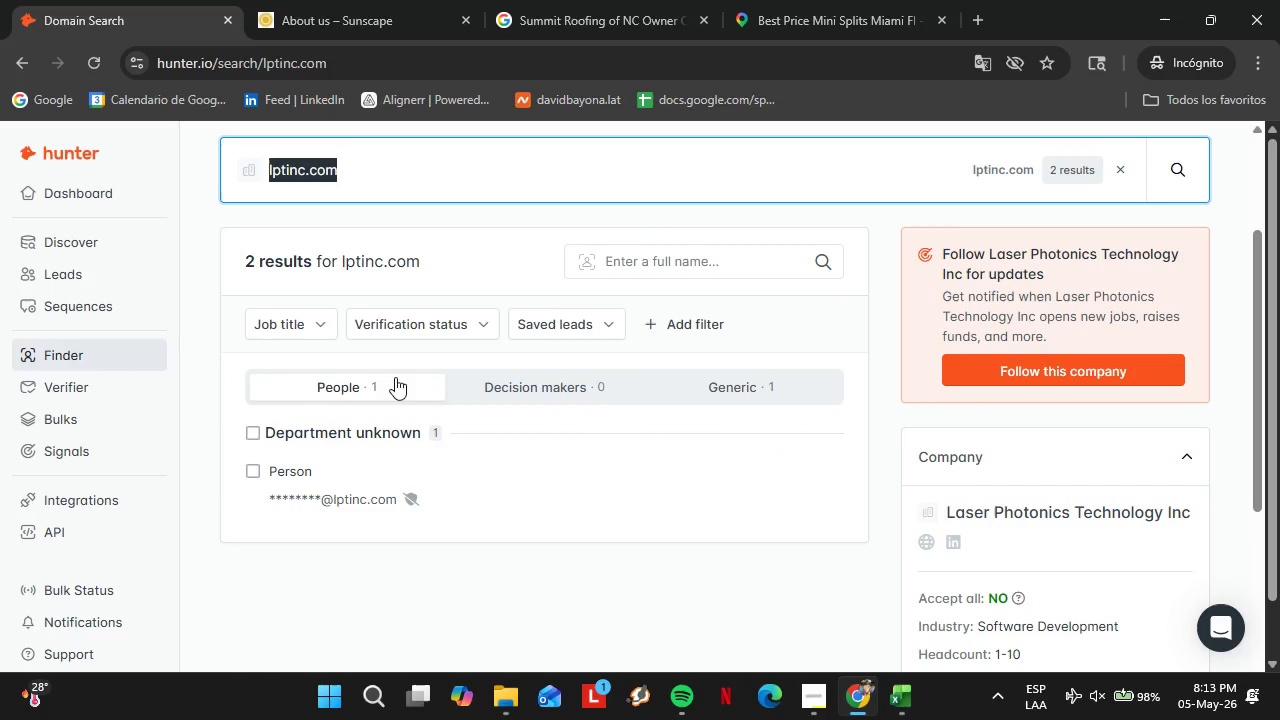 
scroll: coordinate [402, 269], scroll_direction: up, amount: 1.0
 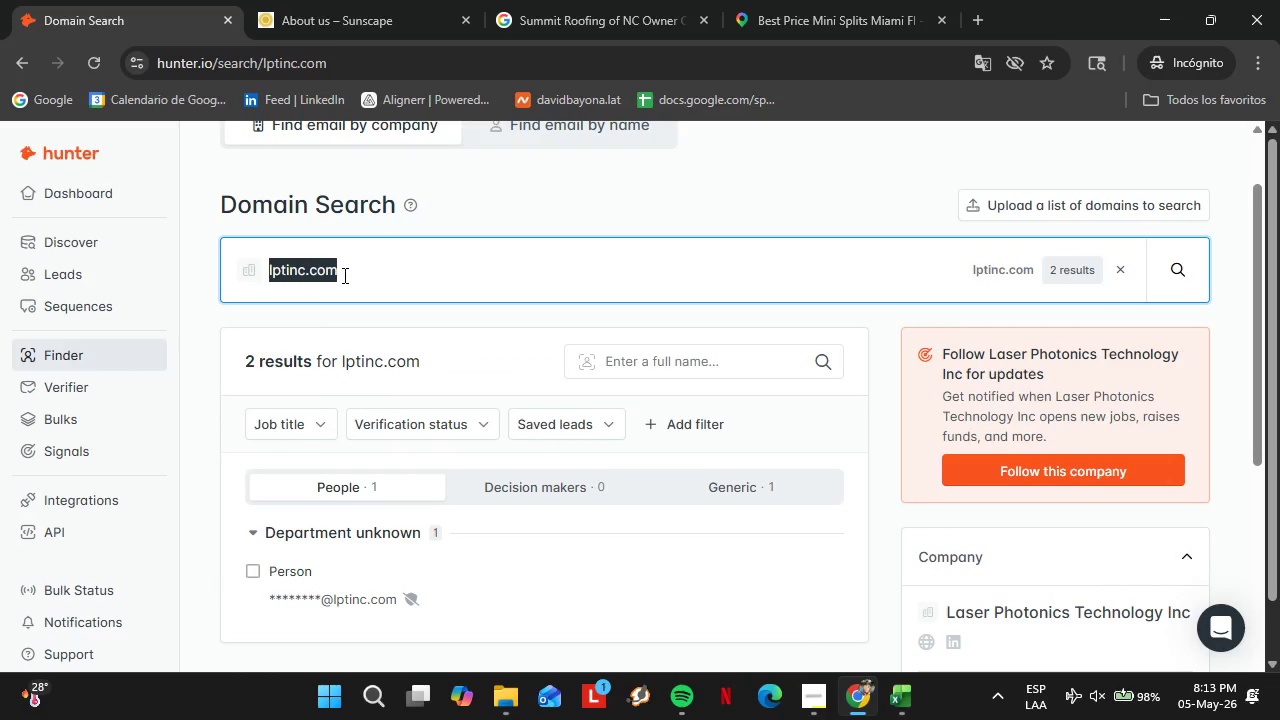 
type(earthtonesdesigninc.com)
 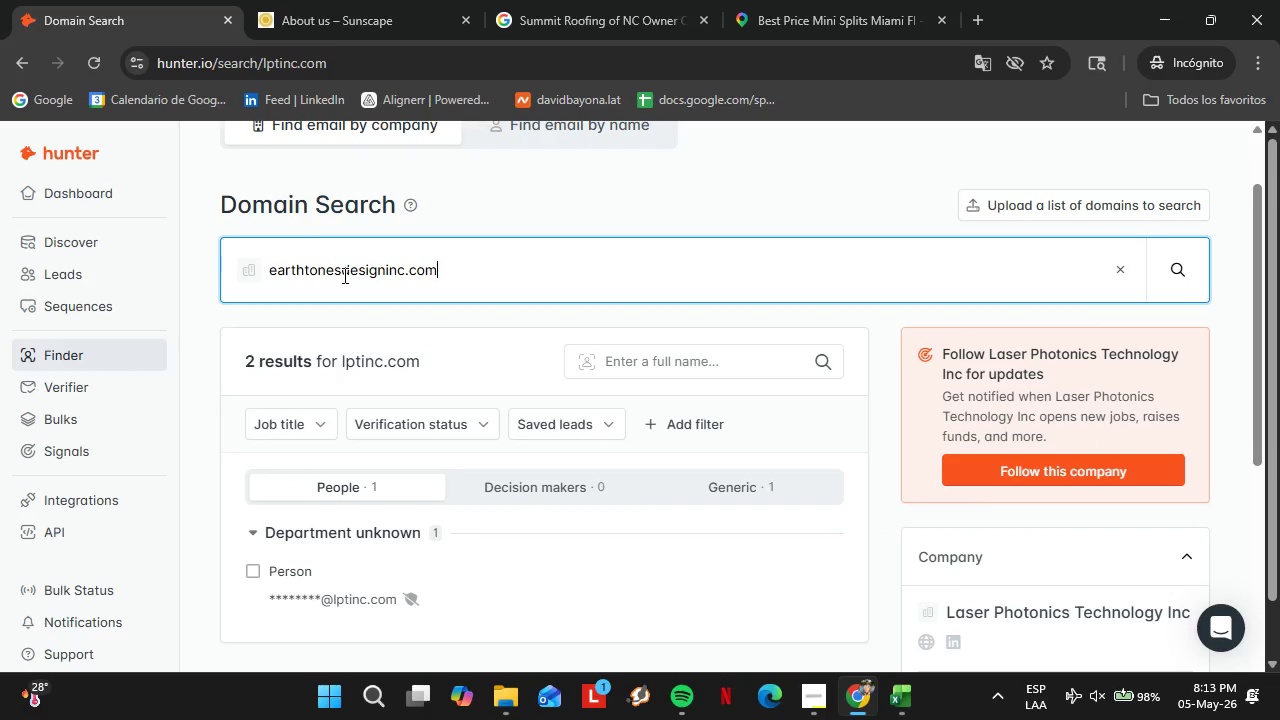 
key(Enter)
 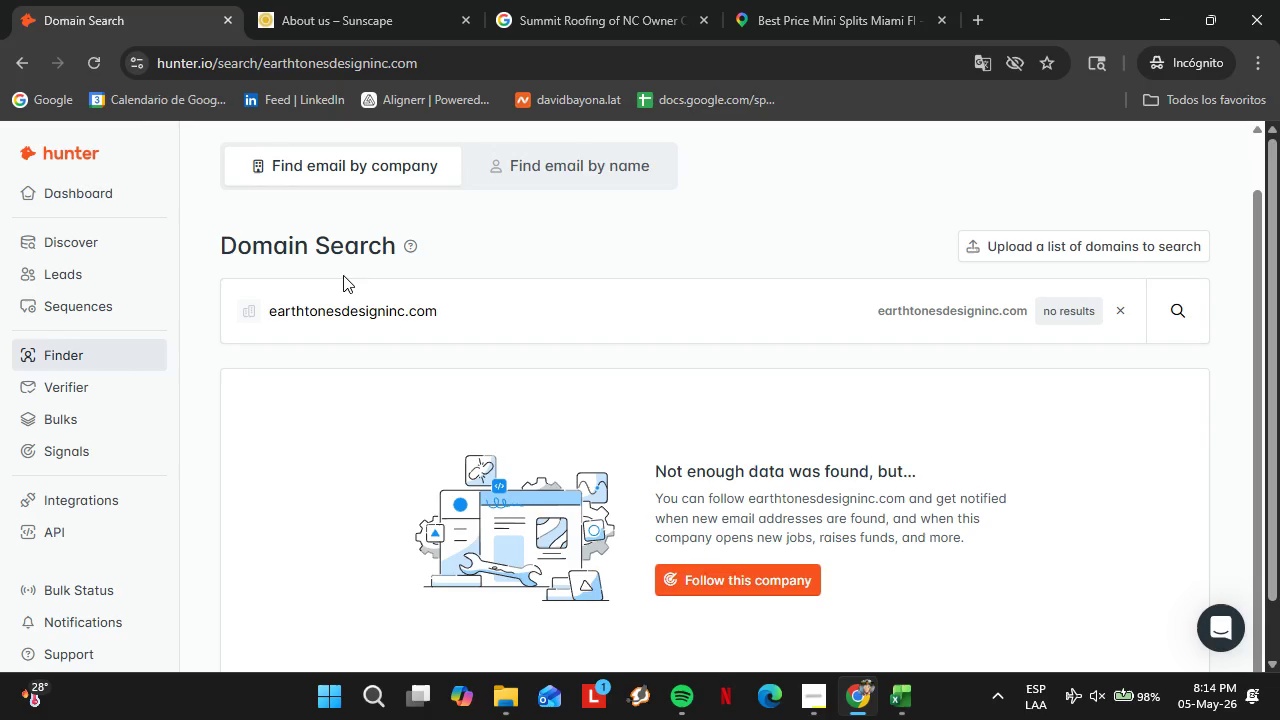 
wait(32.8)
 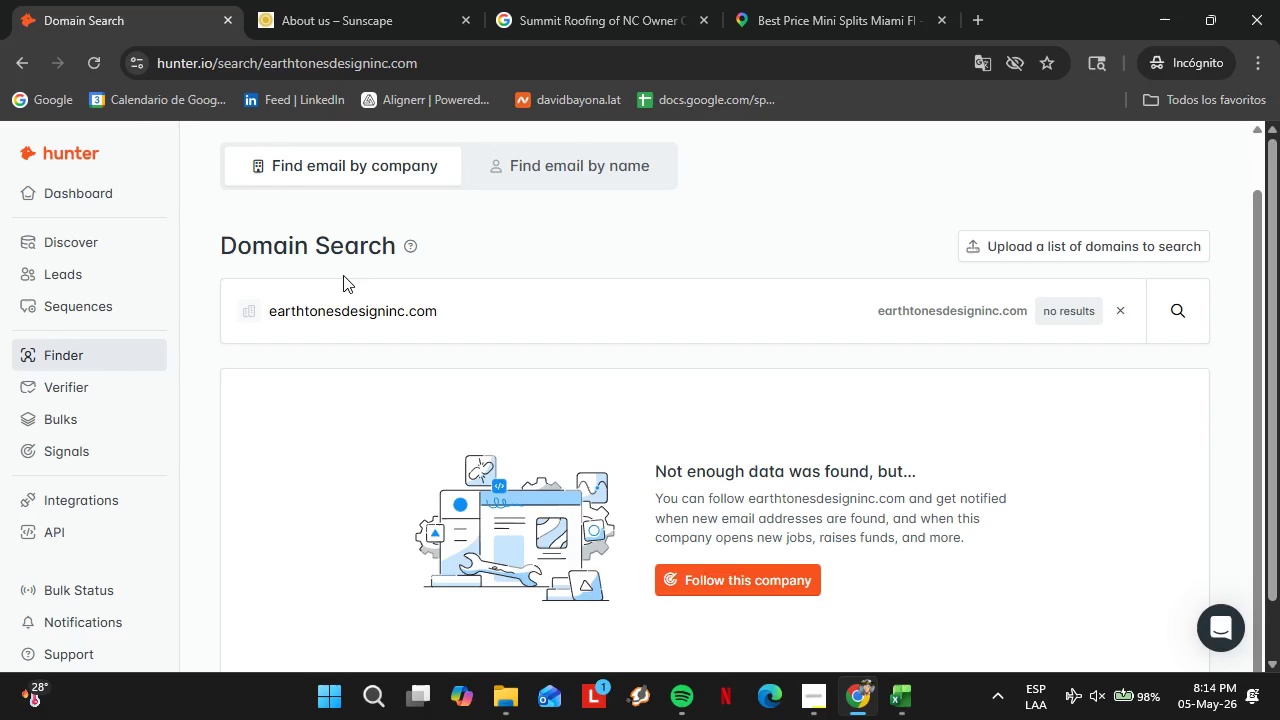 
double_click([396, 305])
 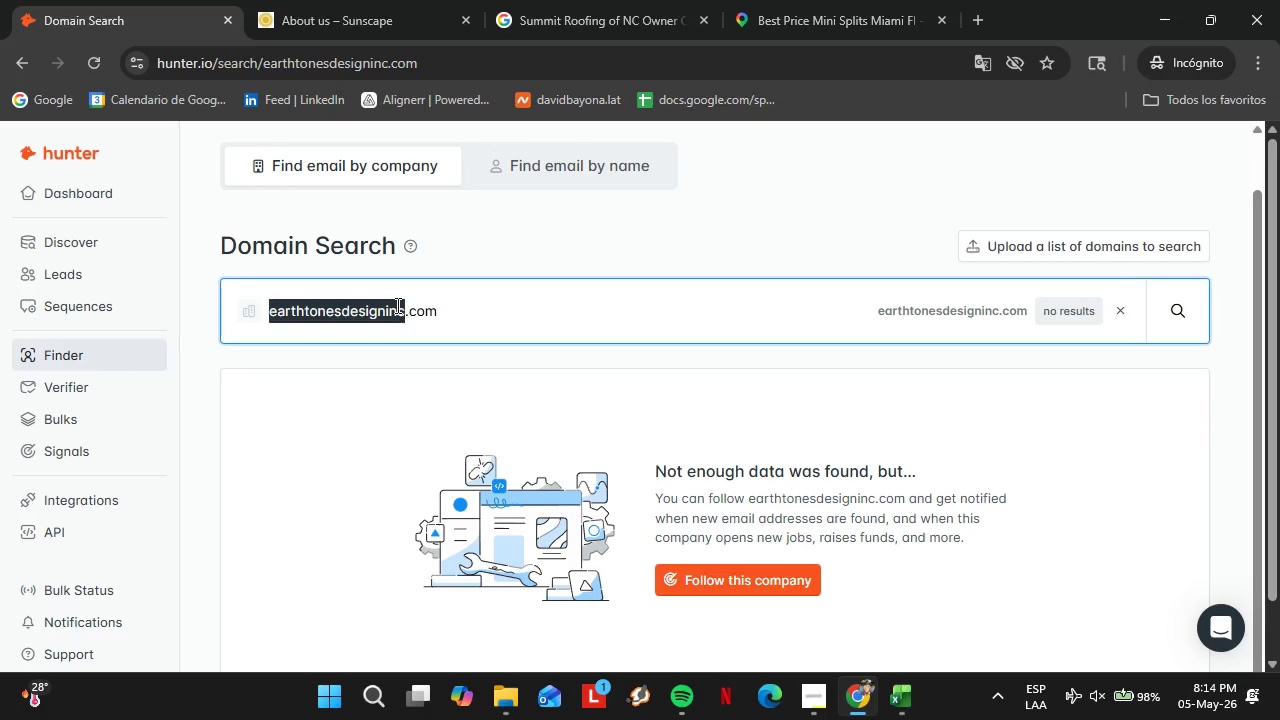 
triple_click([396, 305])
 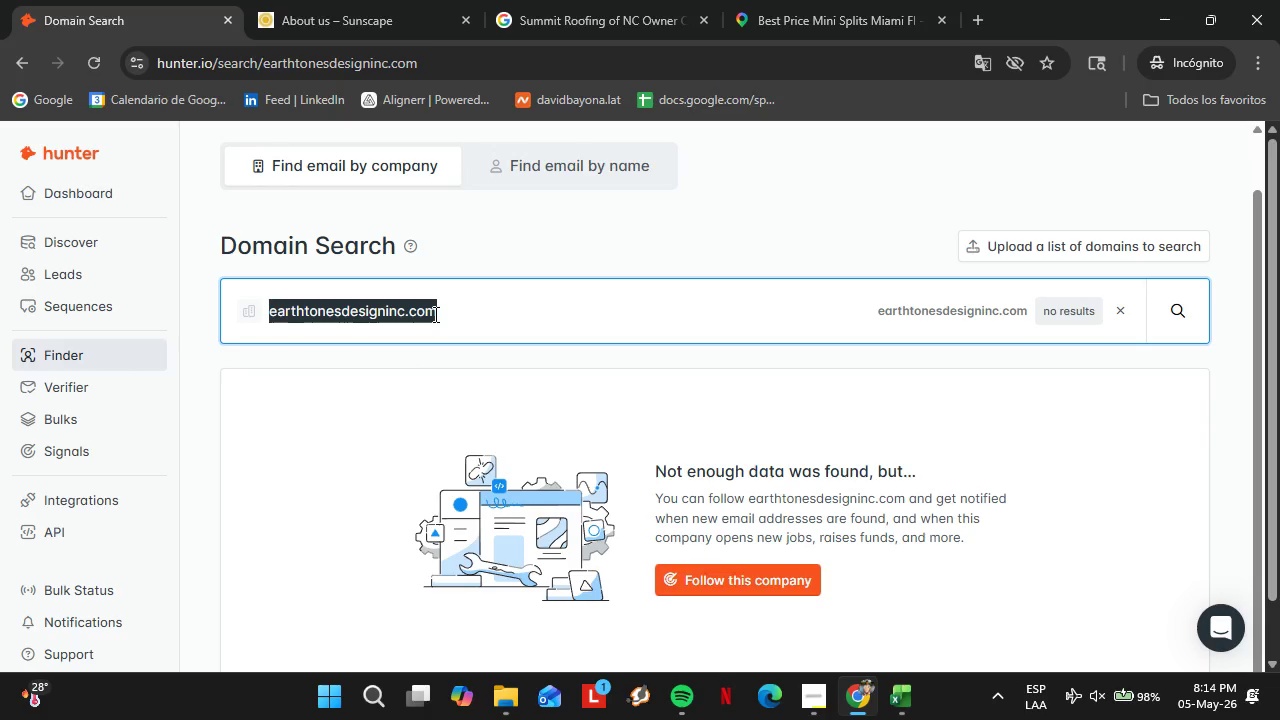 
type(bareroots.com)
 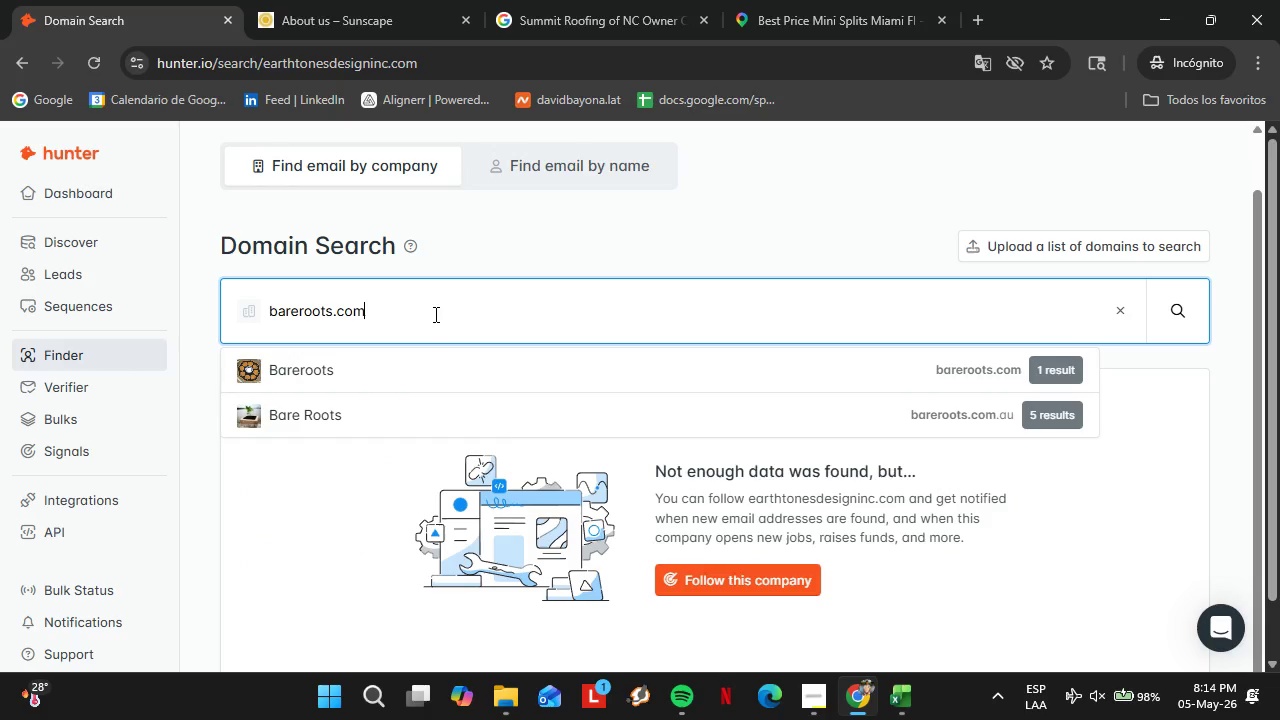 
key(ArrowDown)
 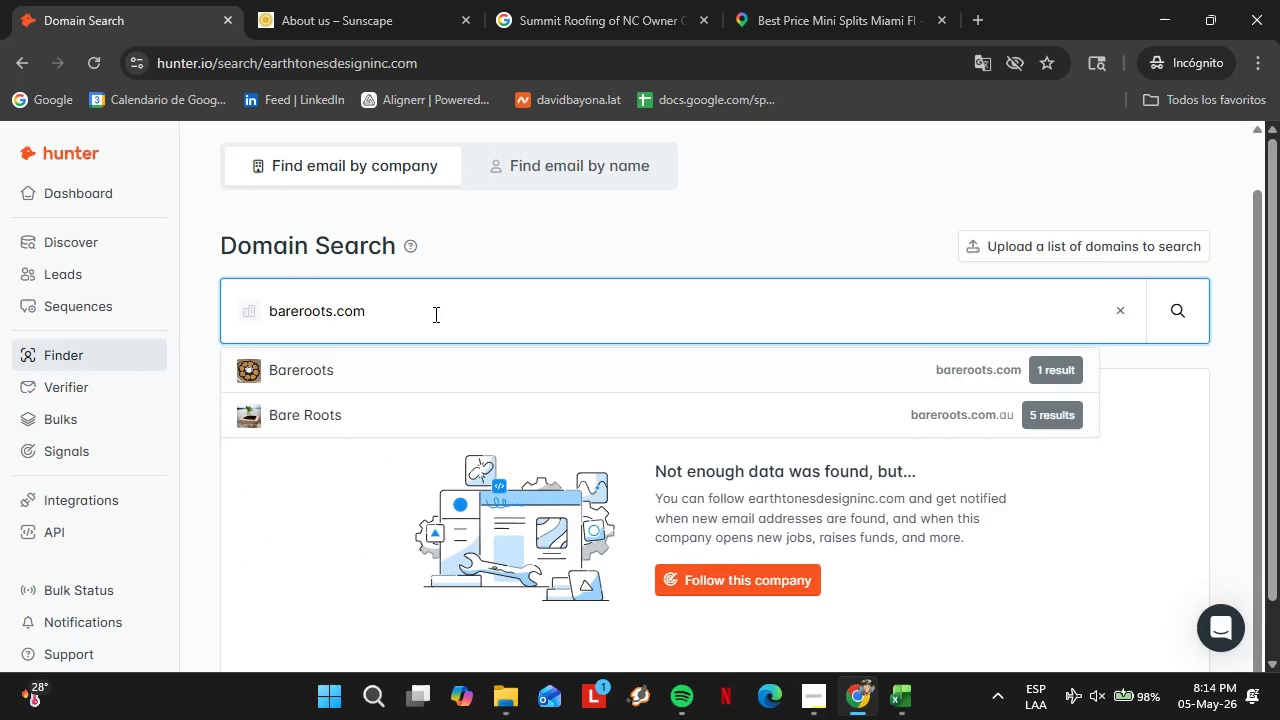 
key(Enter)
 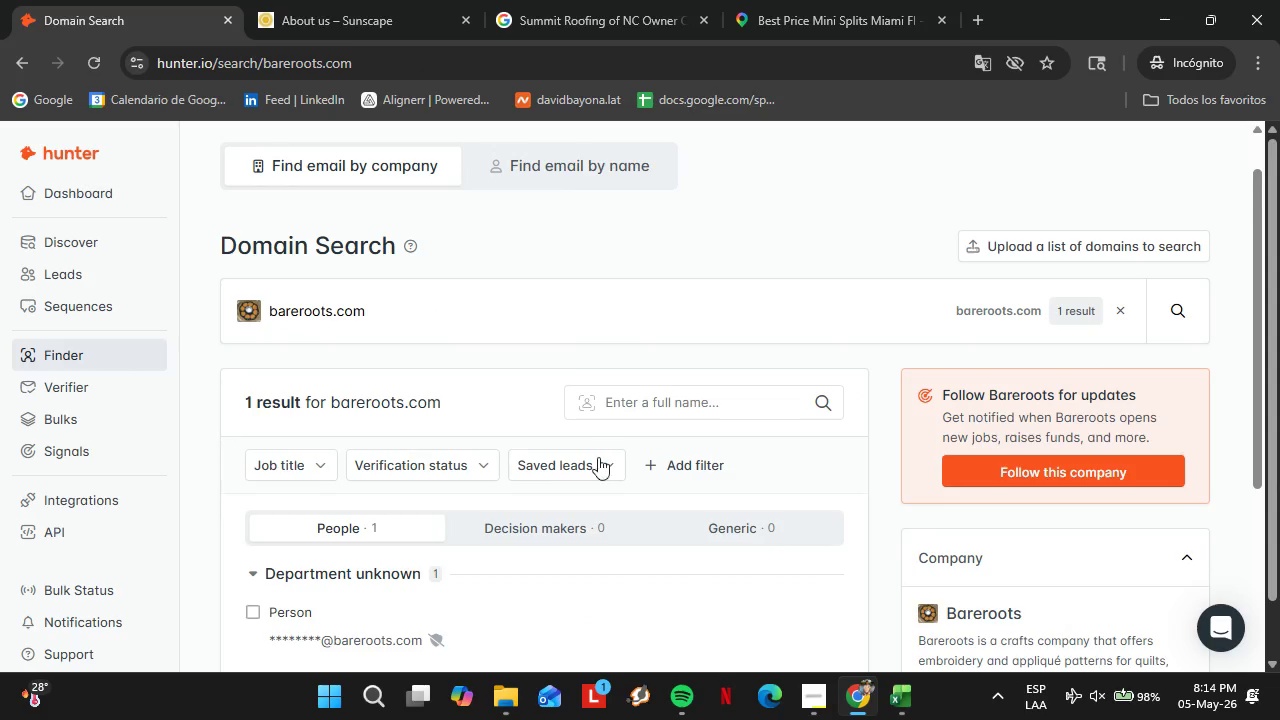 
scroll: coordinate [487, 508], scroll_direction: down, amount: 1.0
 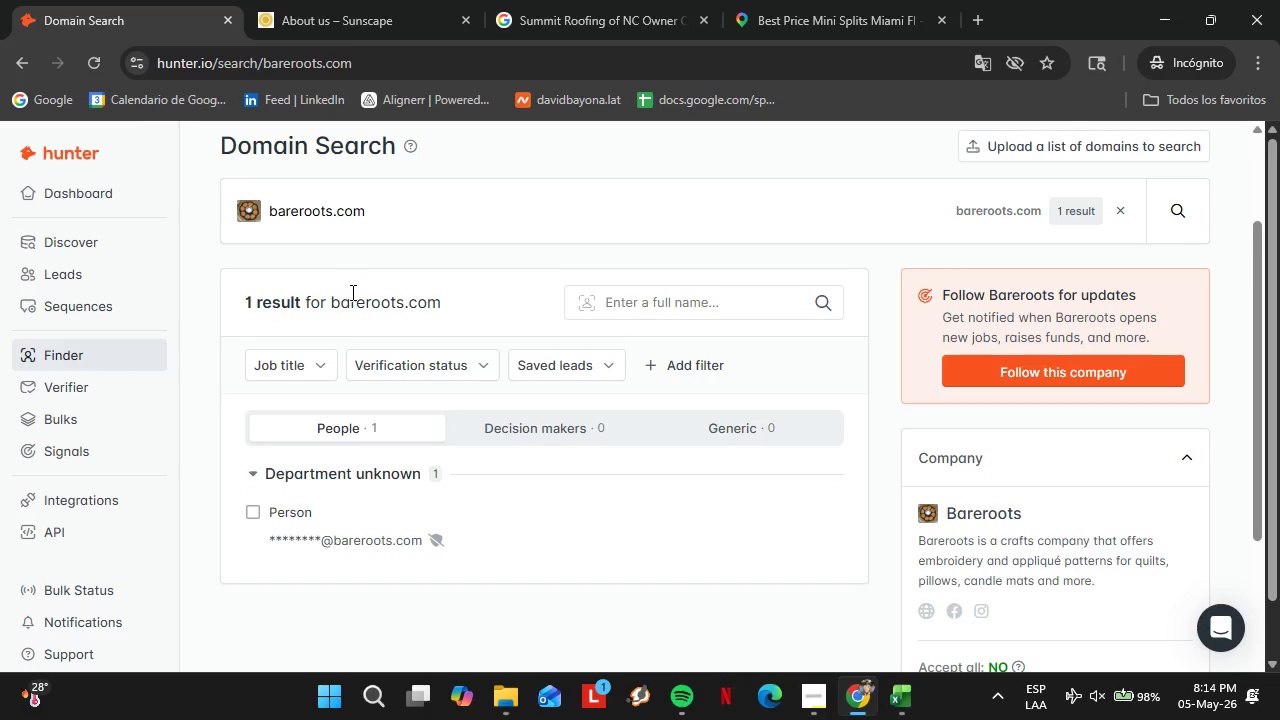 
double_click([375, 224])
 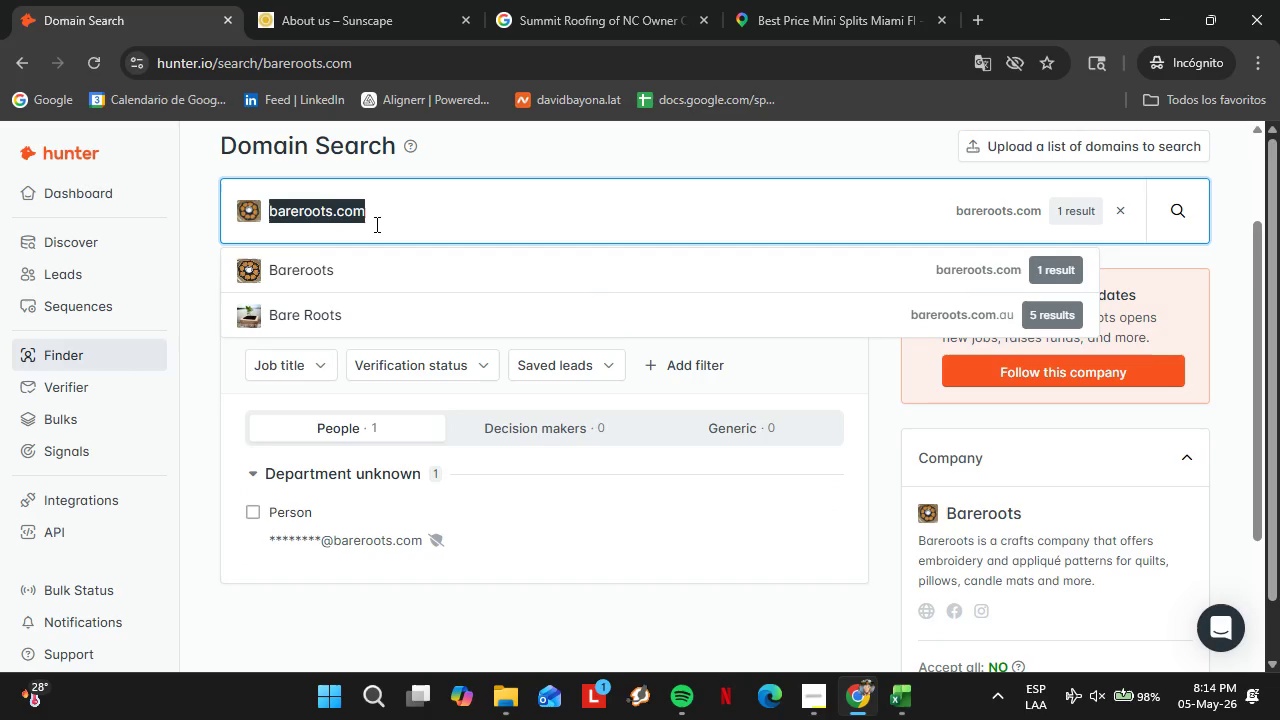 
triple_click([375, 224])
 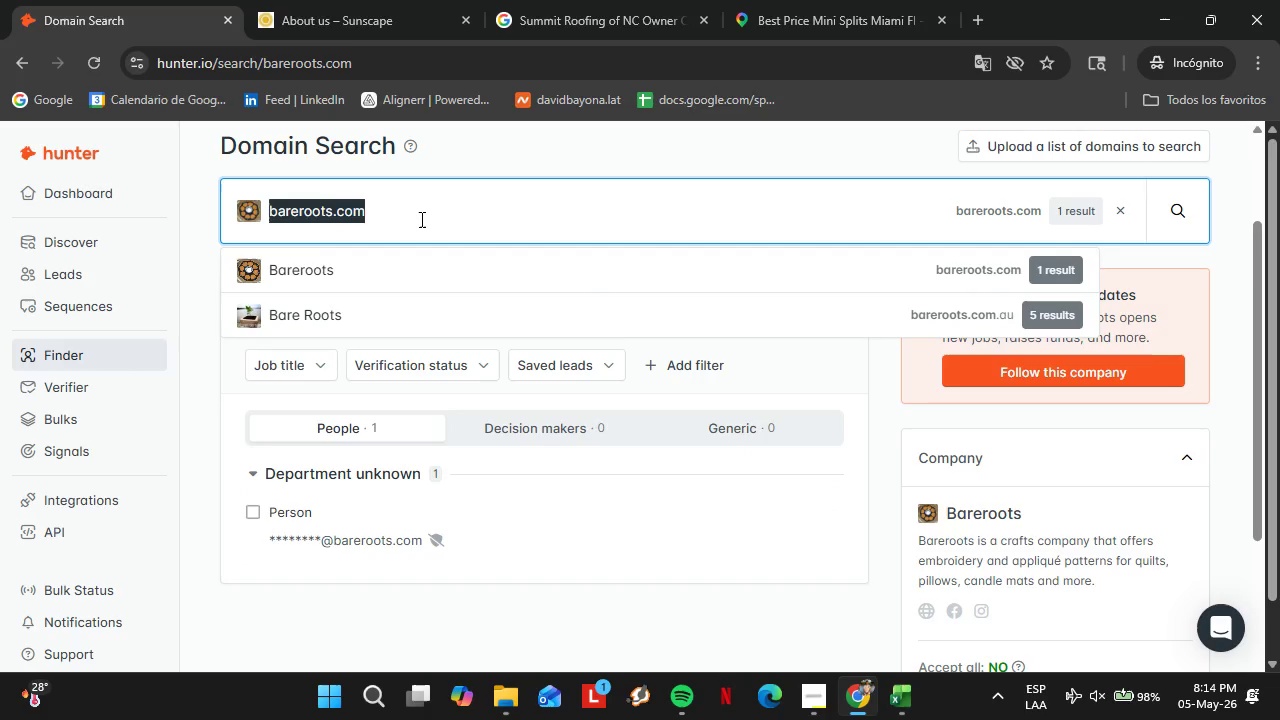 
type(superior)
 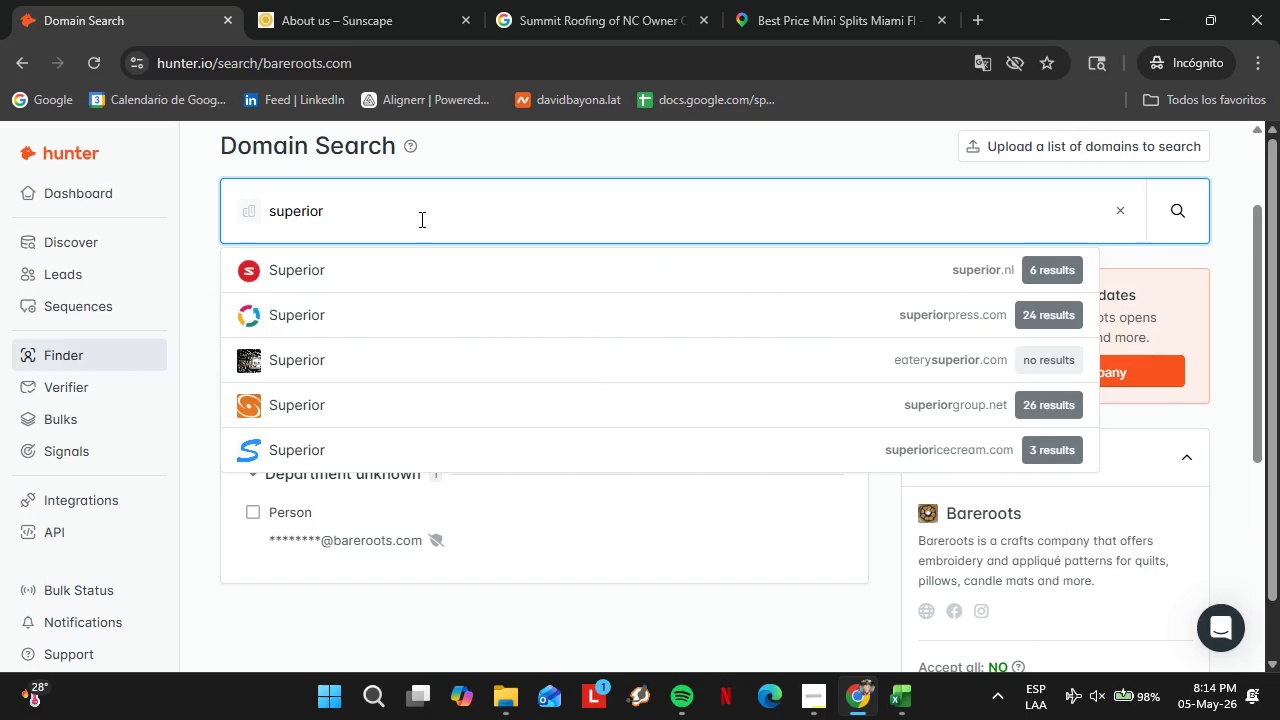 
wait(5.16)
 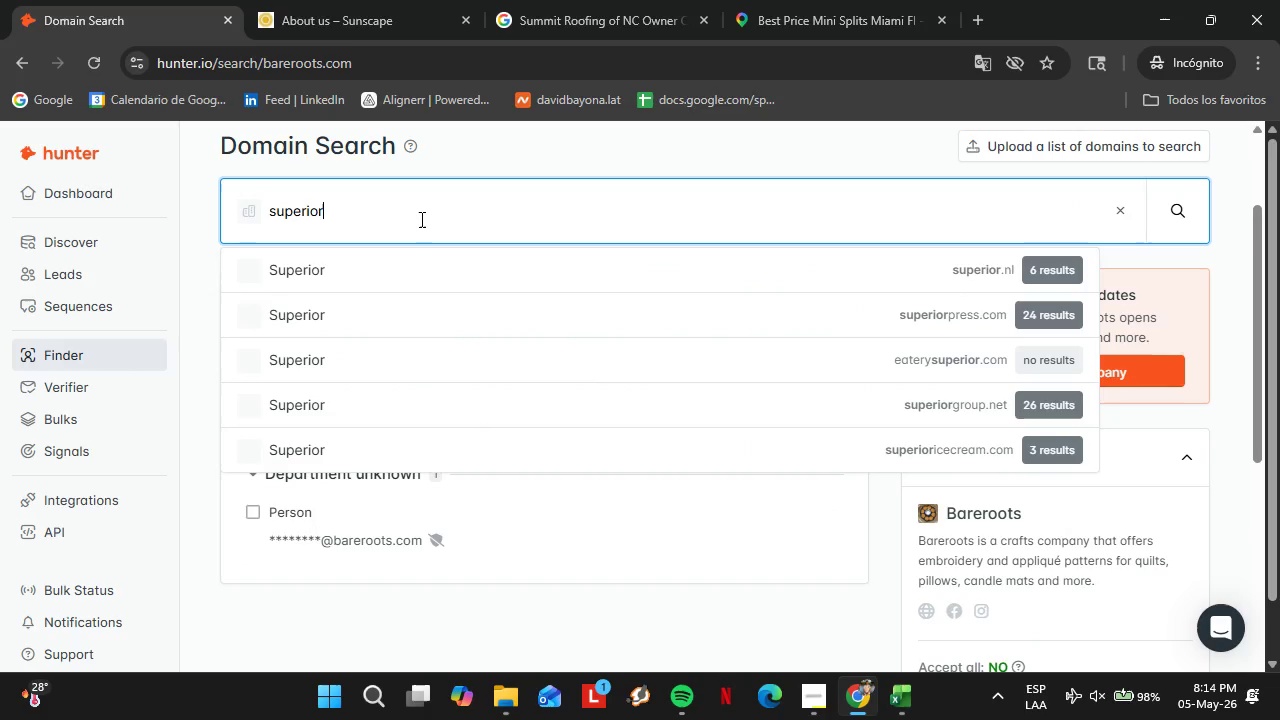 
type(turfl)
 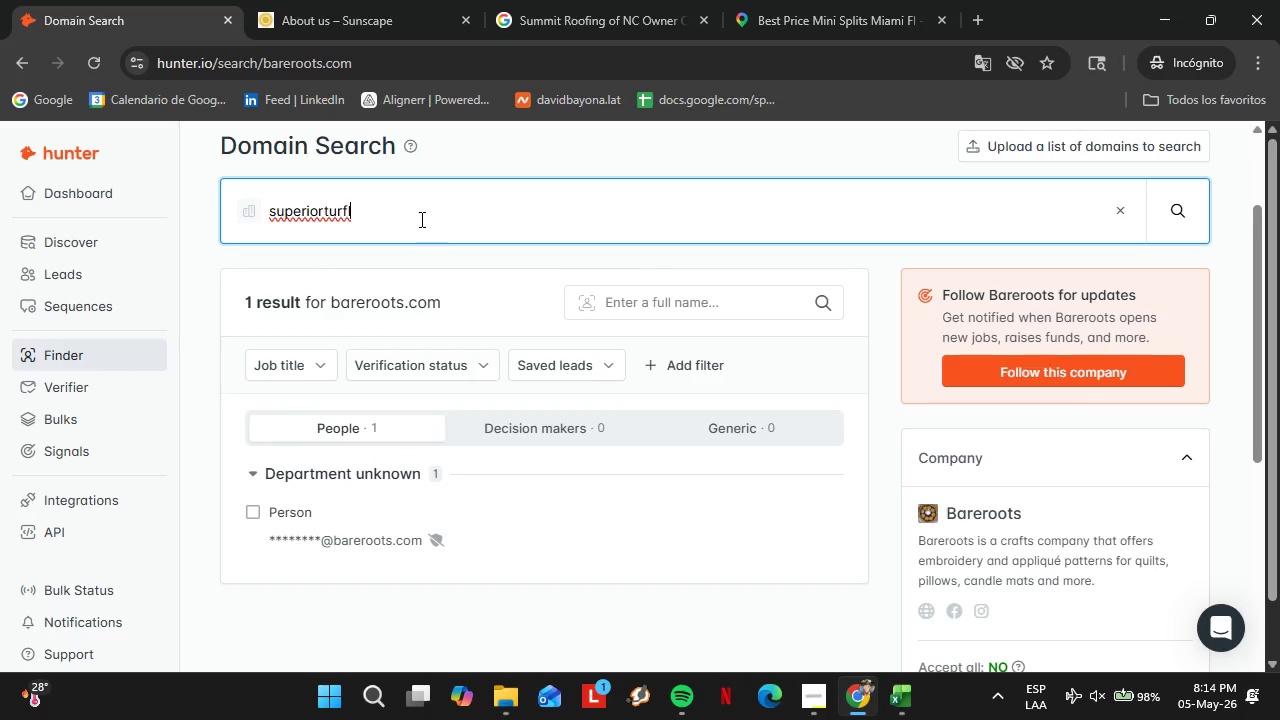 
type(andscape.com)
 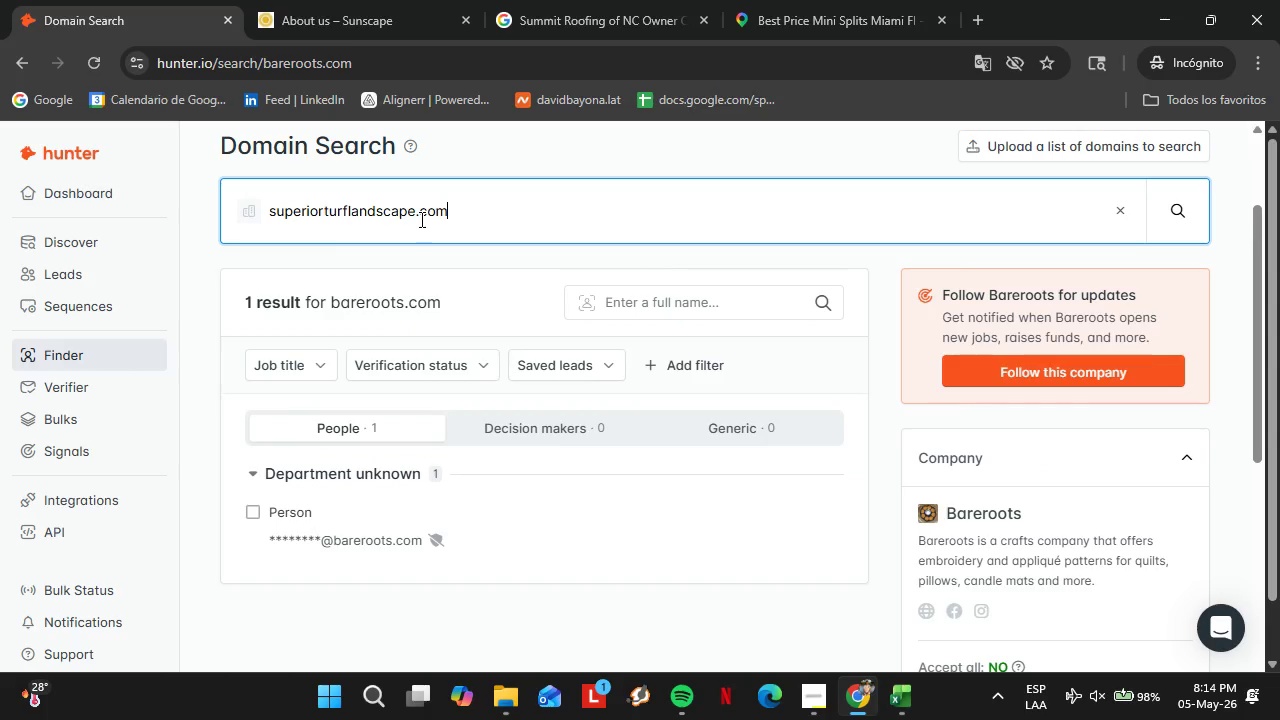 
key(Enter)
 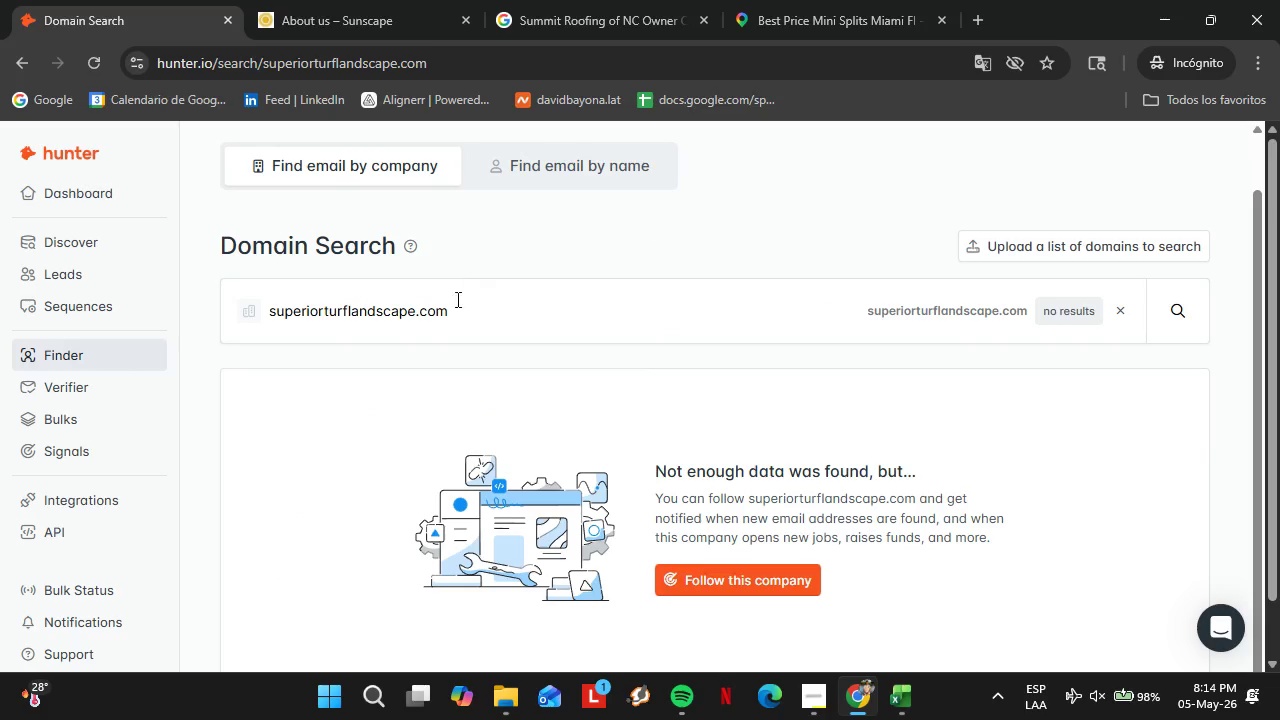 
double_click([446, 321])
 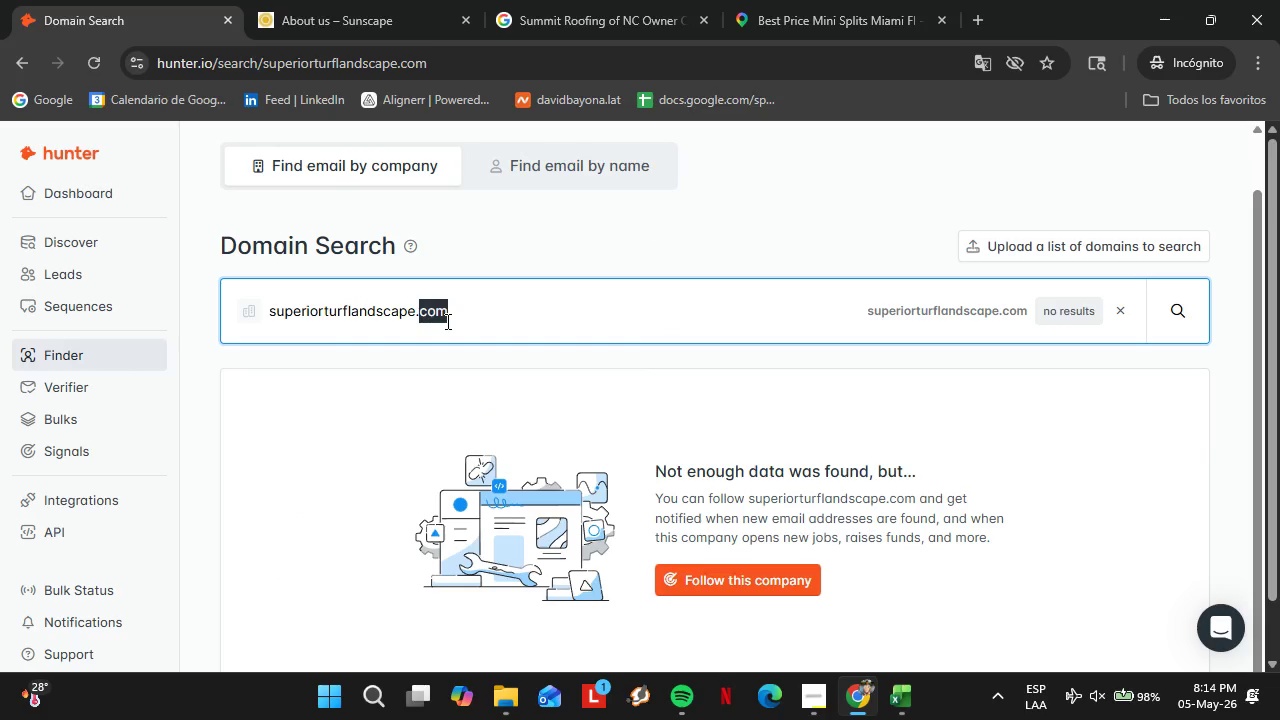 
triple_click([446, 321])
 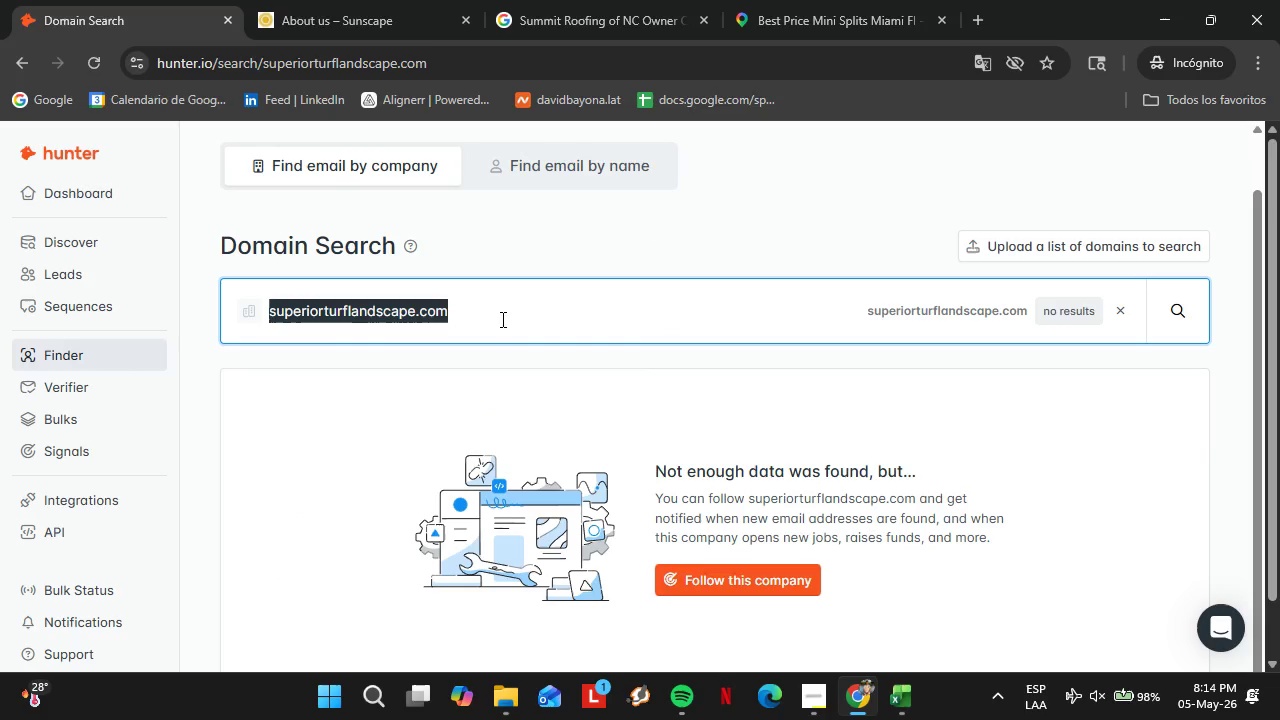 
type(mcsdanielsyardscapers.com)
 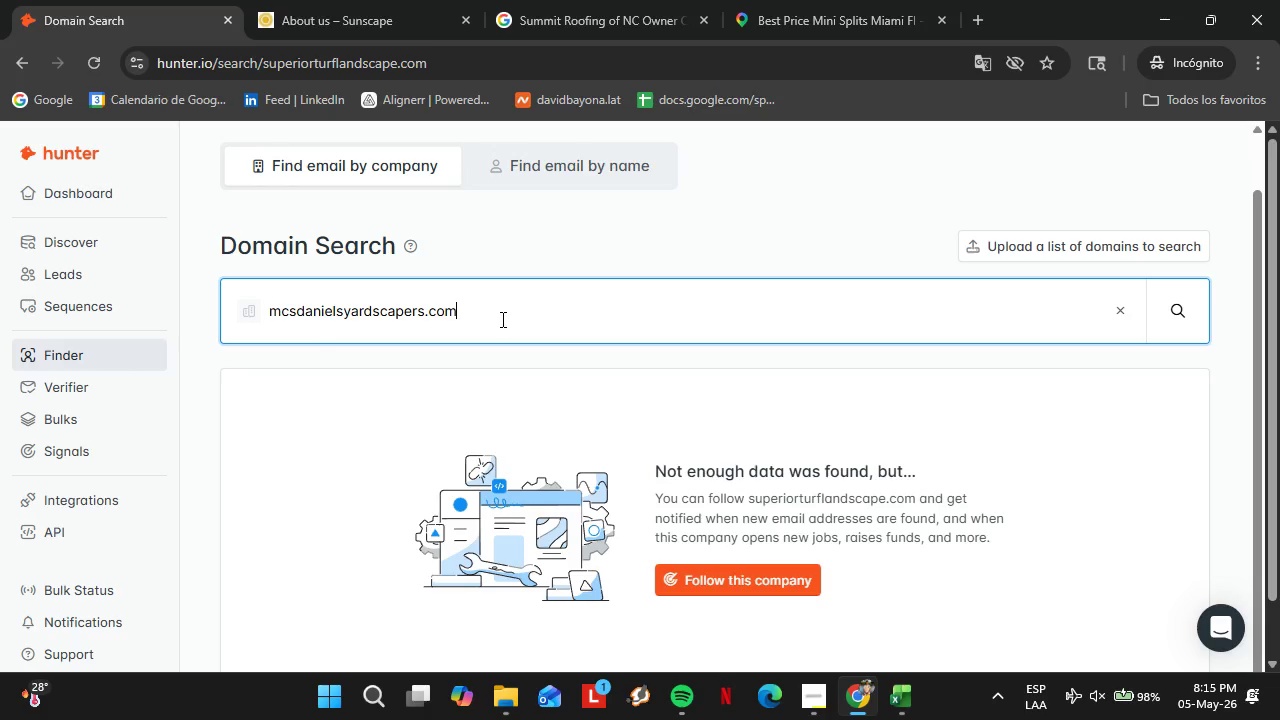 
key(Enter)
 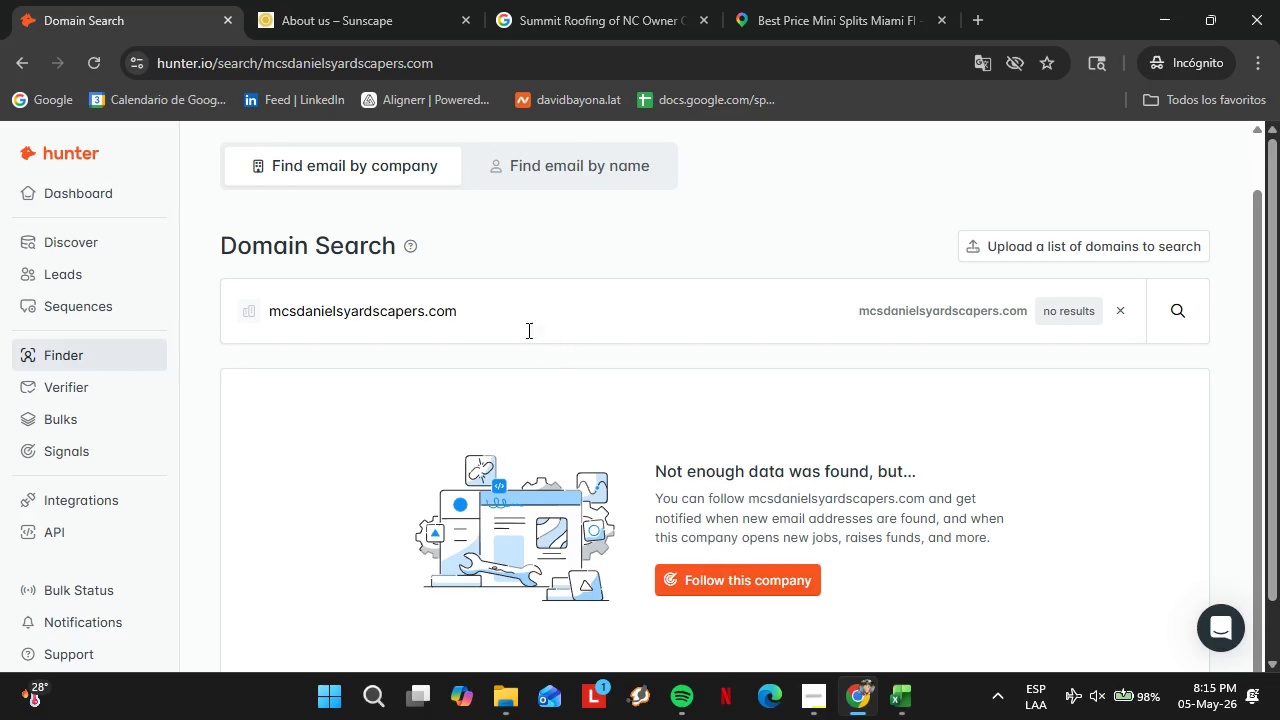 
double_click([499, 315])
 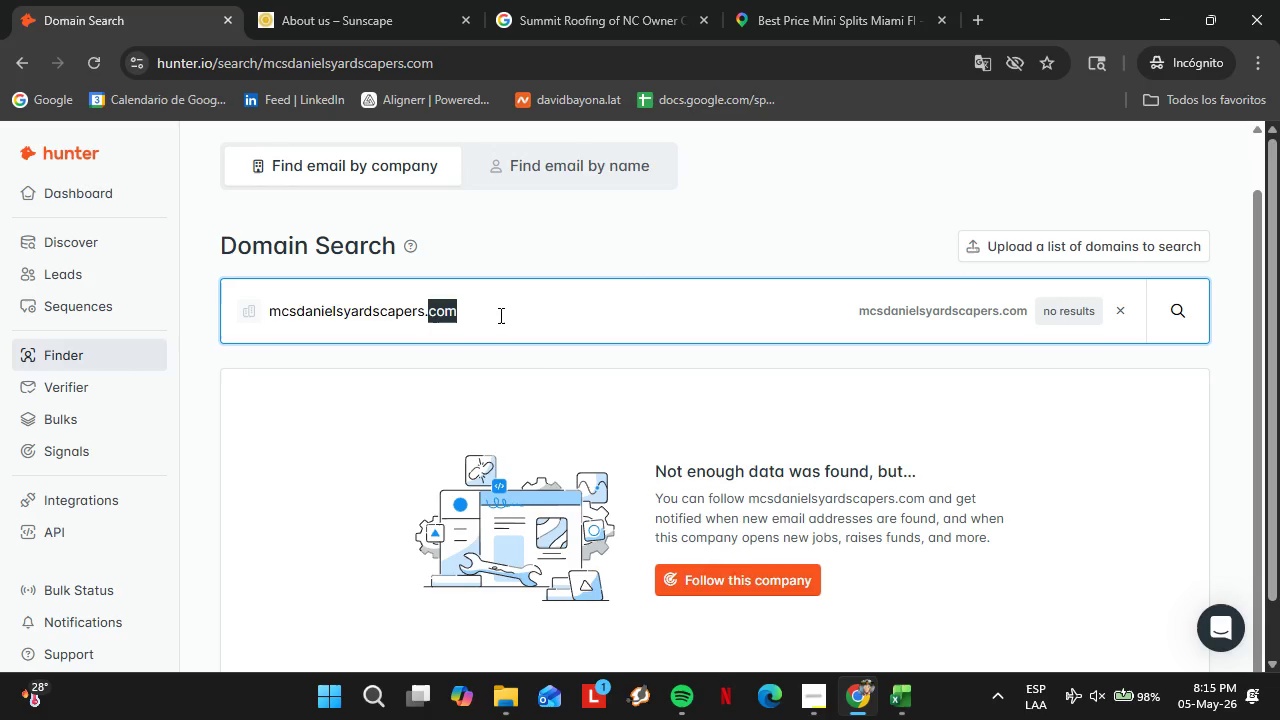 
triple_click([499, 315])
 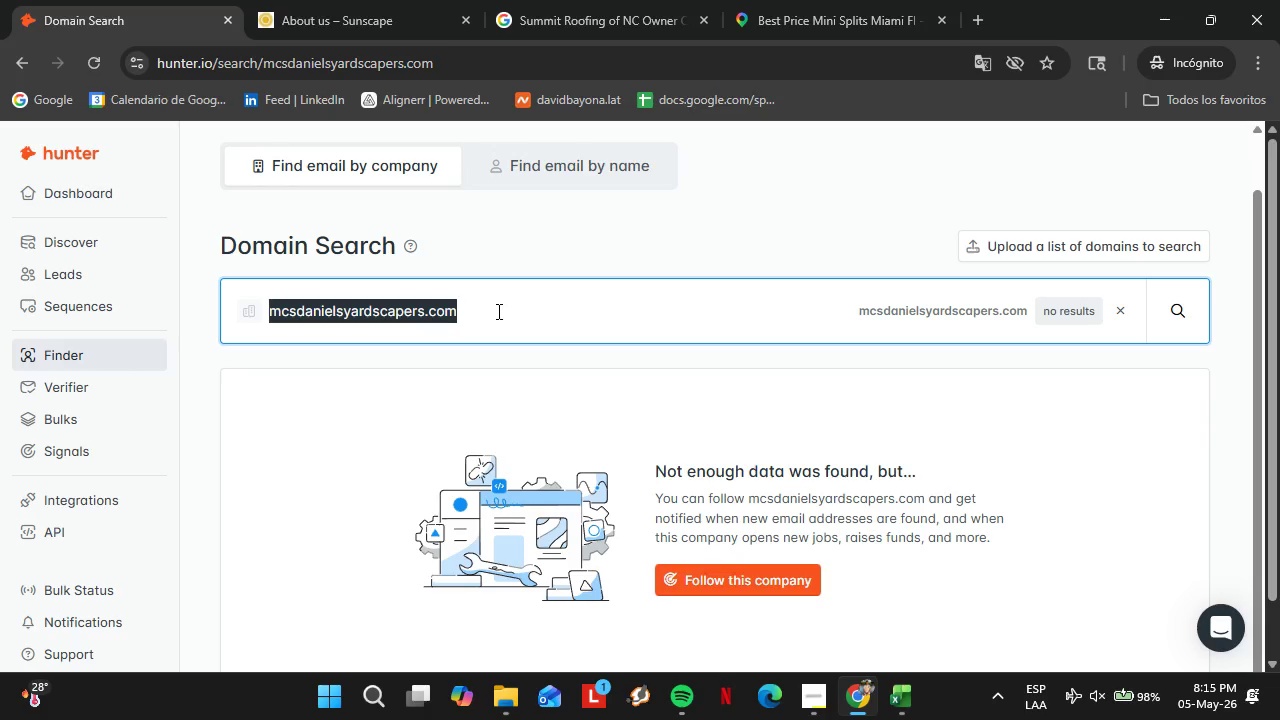 
wait(15.75)
 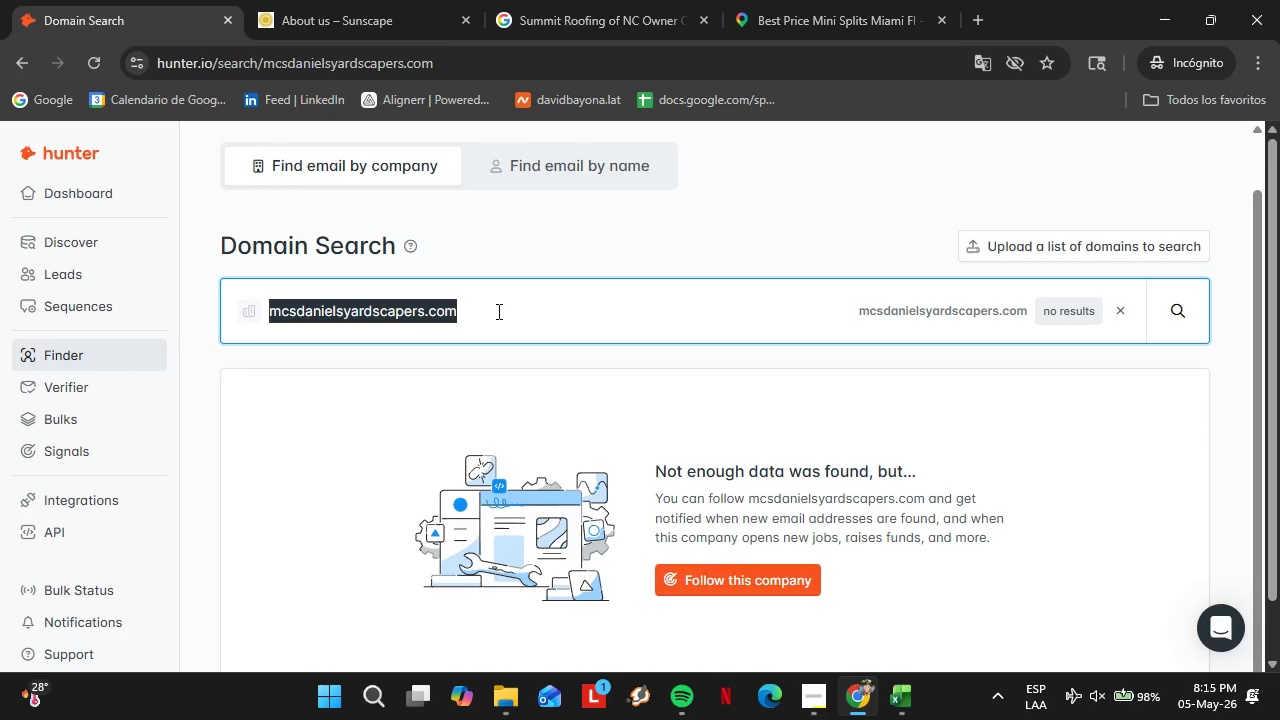 
type(erw)
 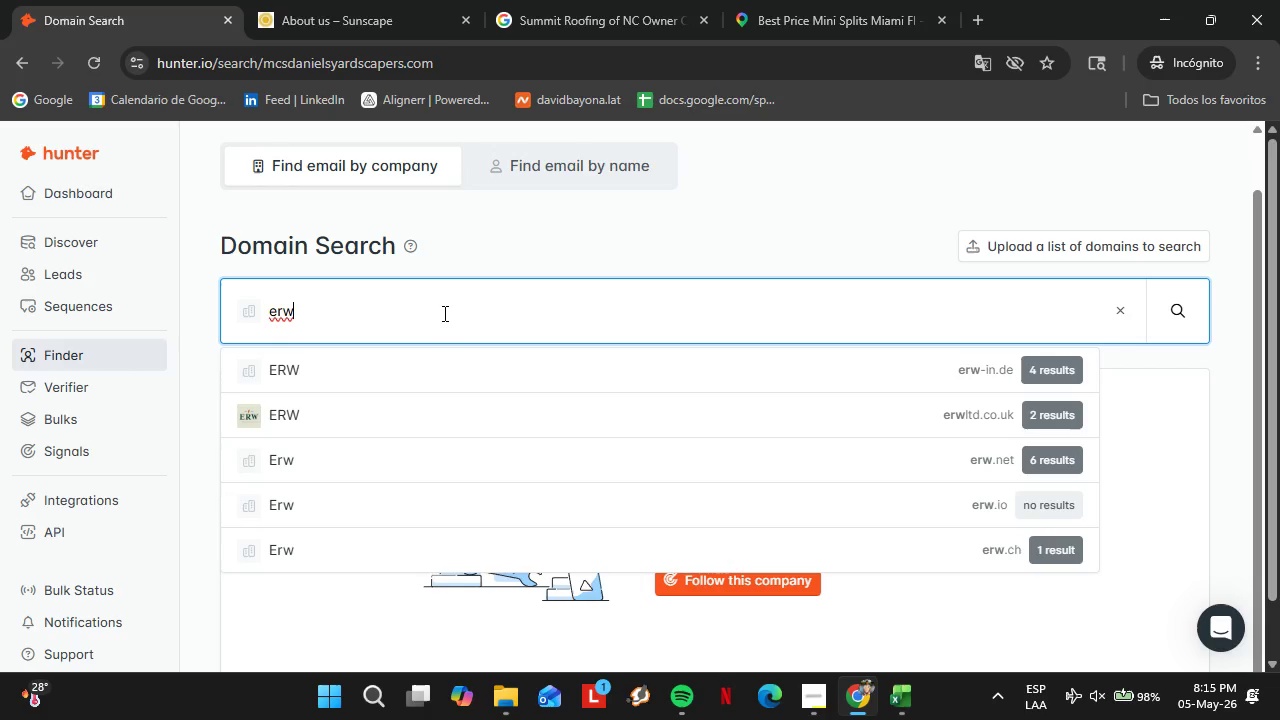 
wait(7.2)
 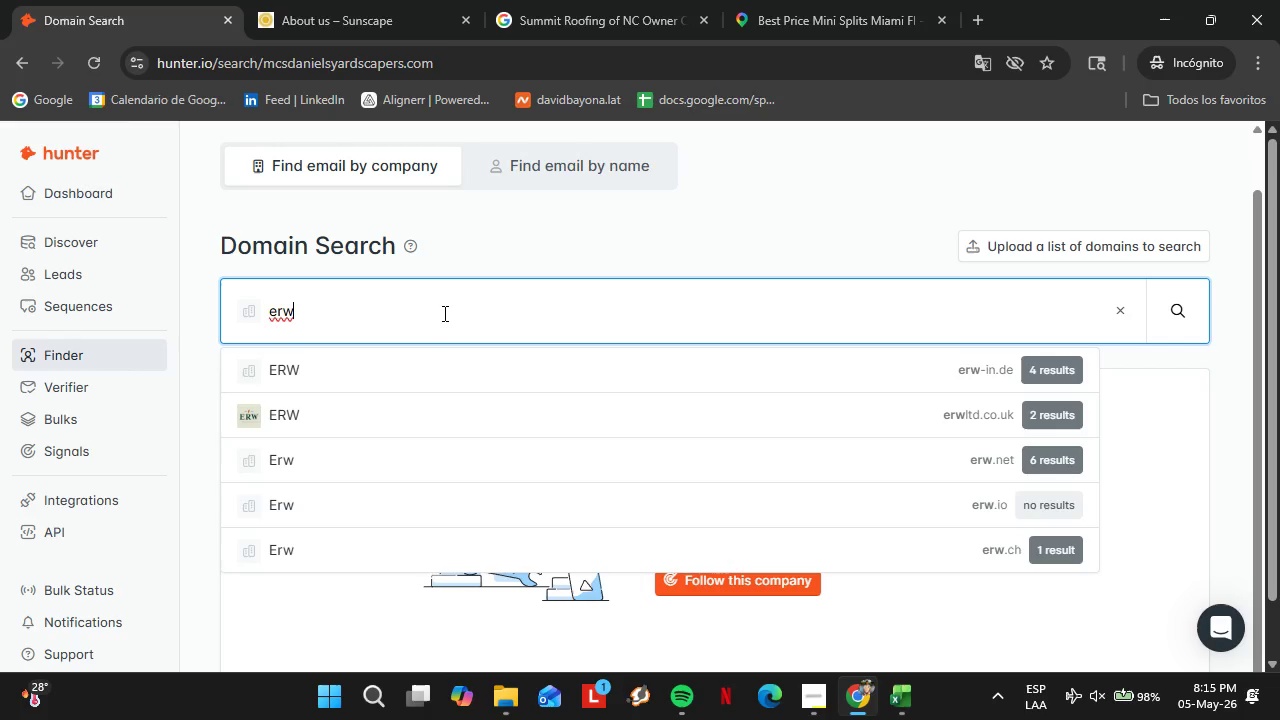 
type(site)
 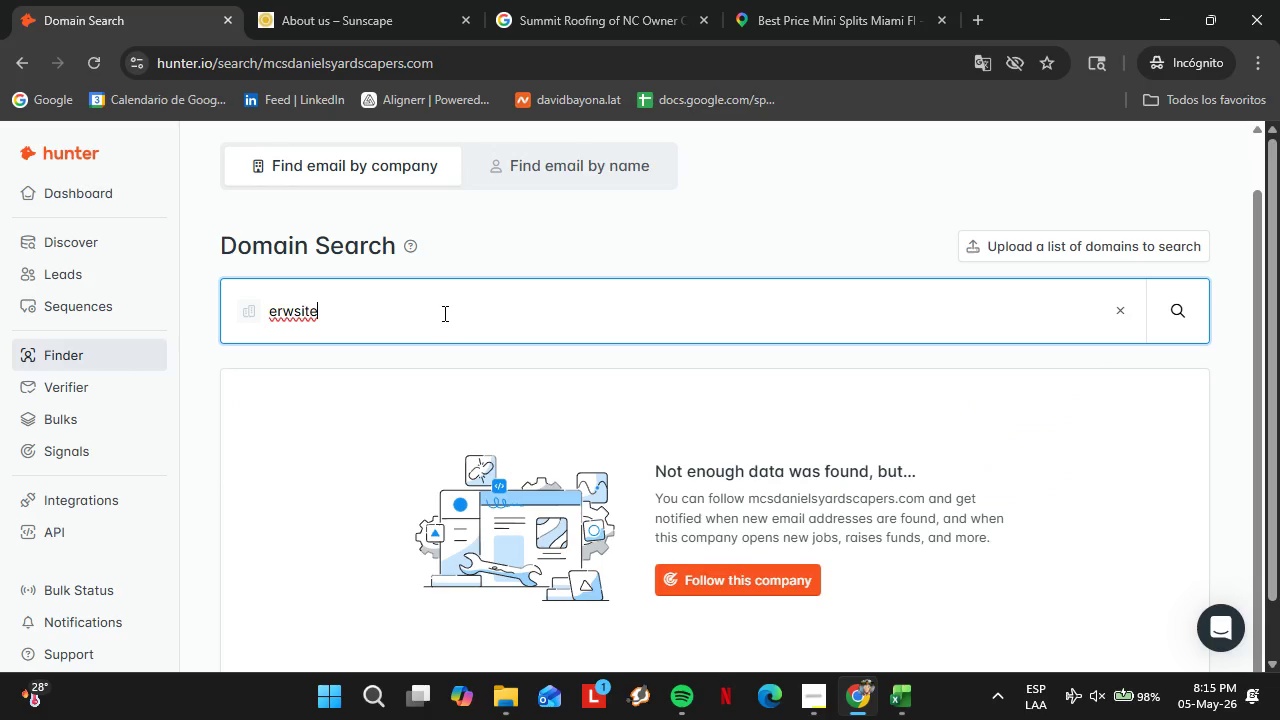 
type(solutions.com)
 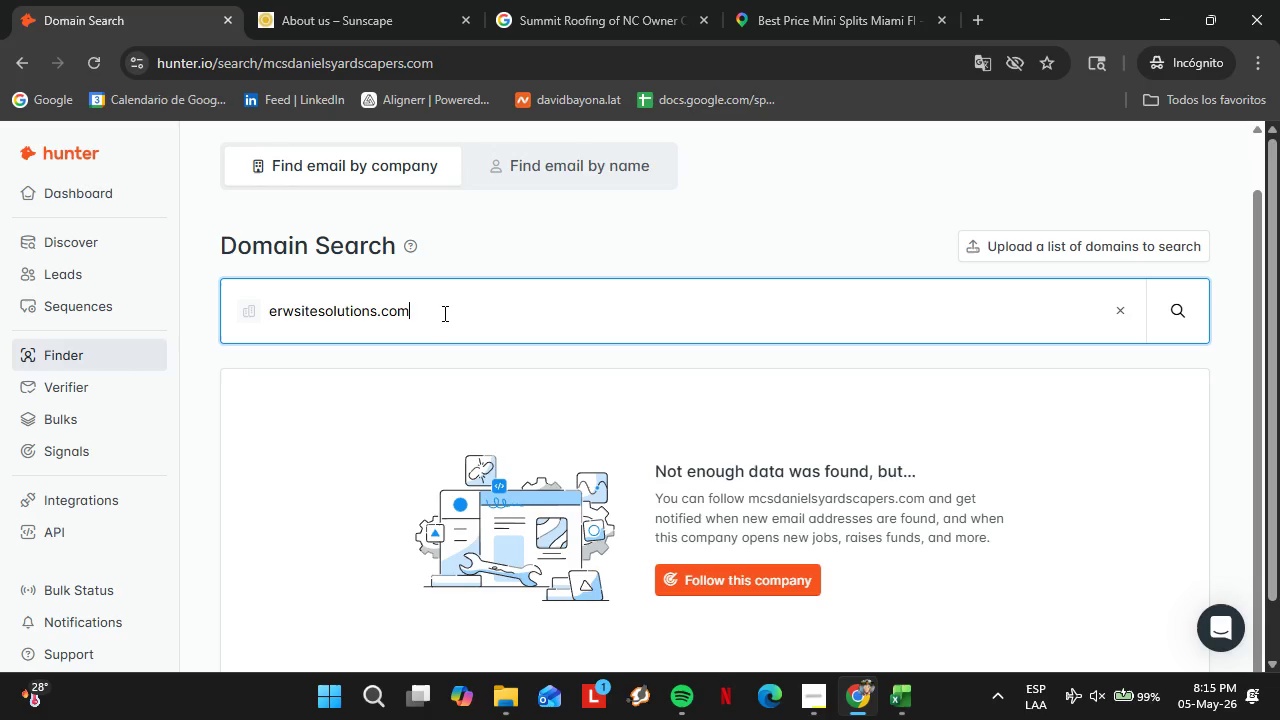 
key(Enter)
 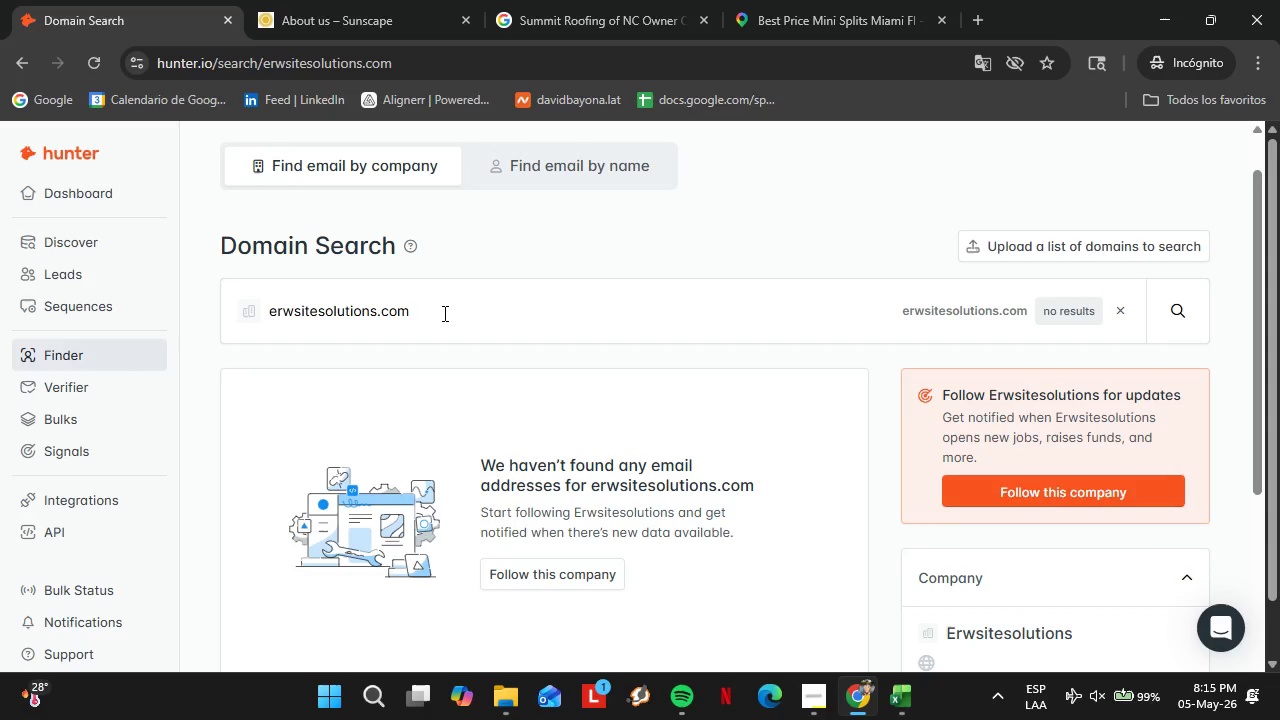 
wait(16.08)
 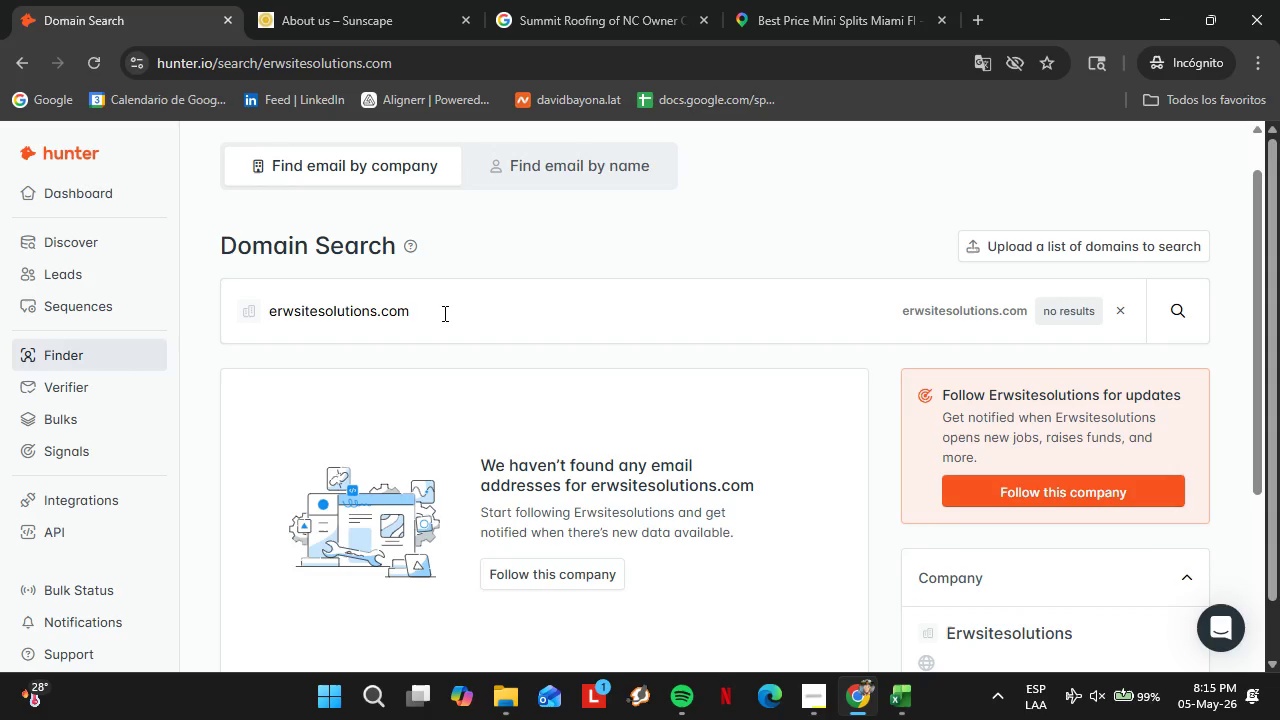 
double_click([443, 313])
 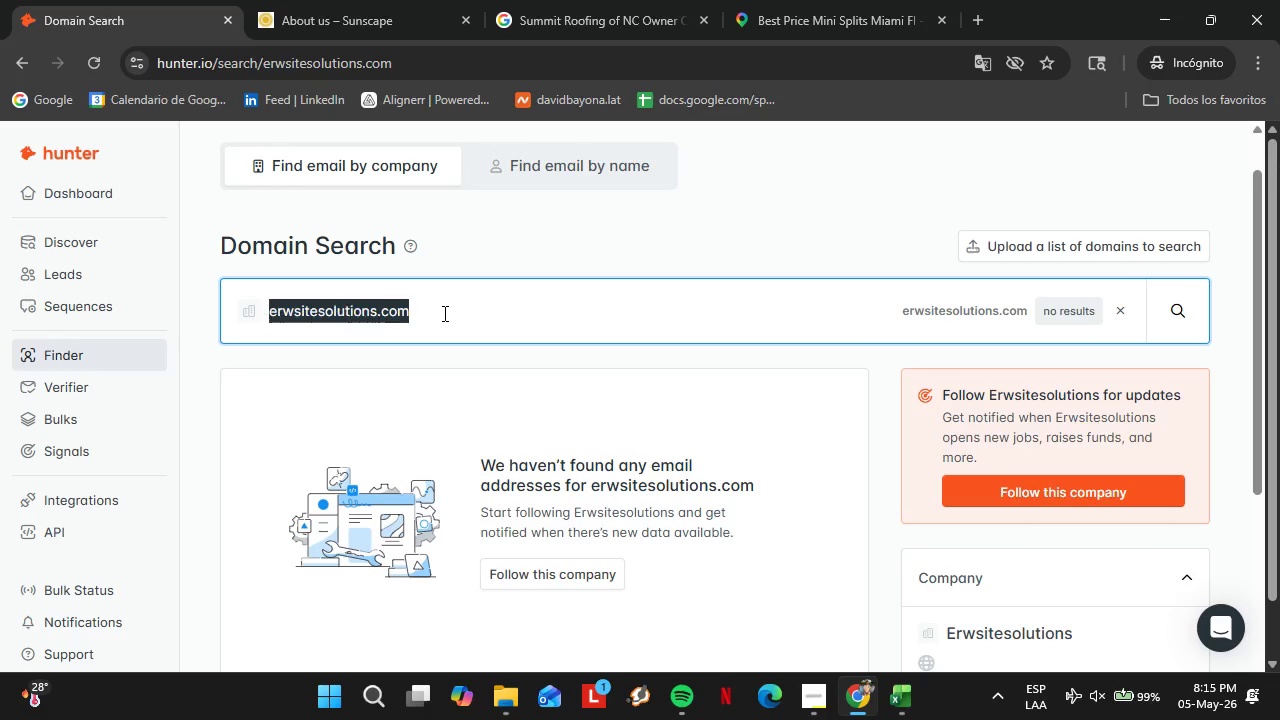 
triple_click([443, 313])
 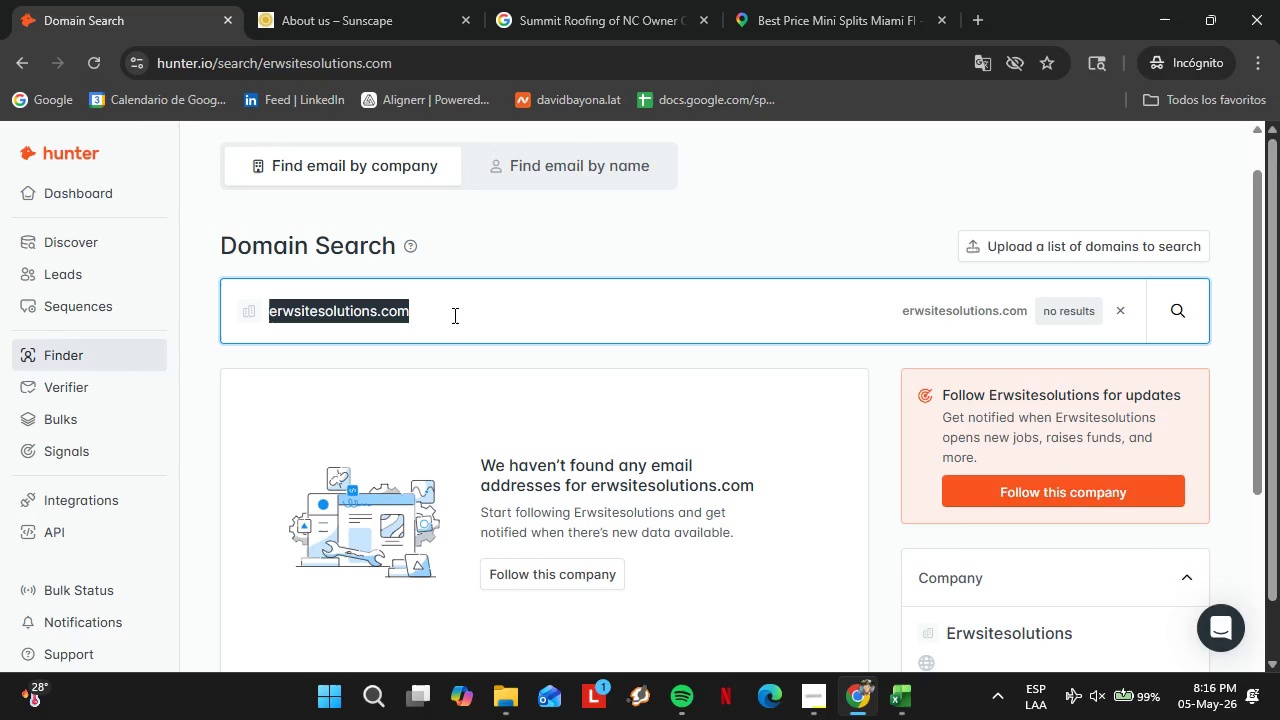 
wait(15.42)
 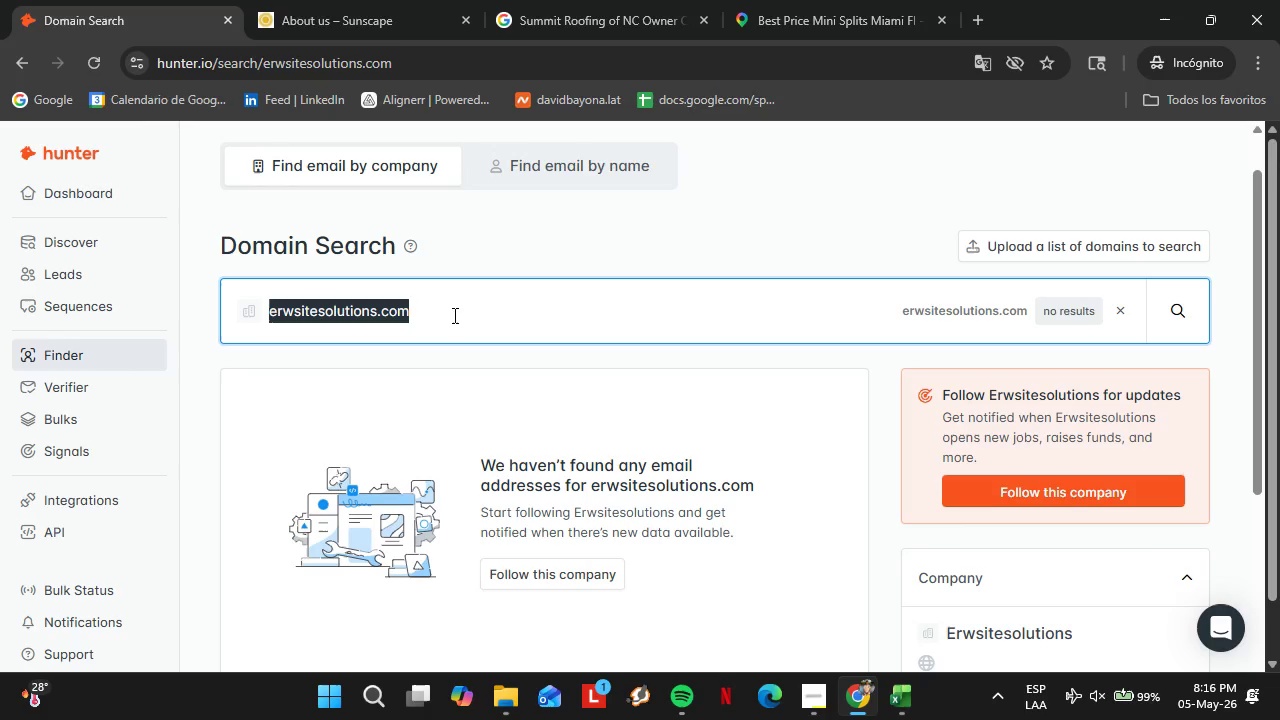 
type(vendittidemi)
key(Backspace)
type(o.com)
 